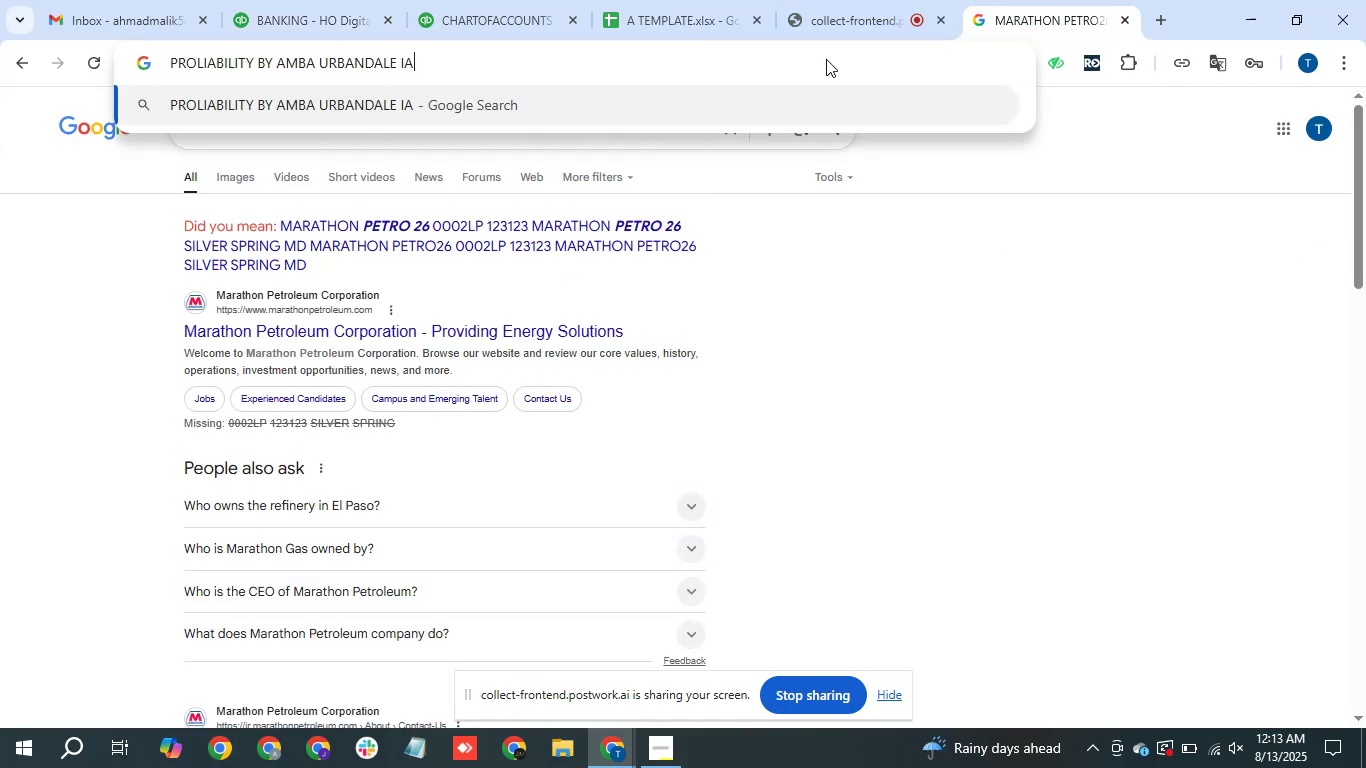 
key(Enter)
 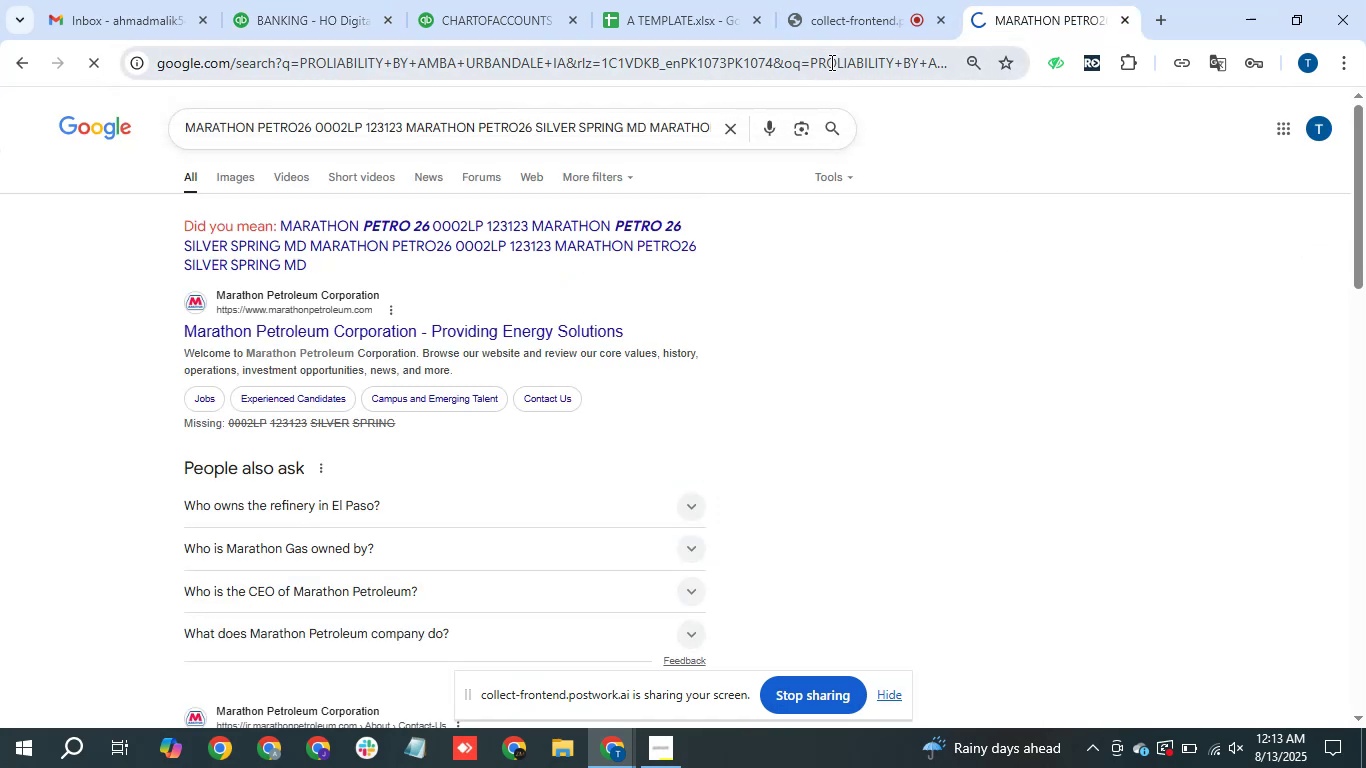 
mouse_move([559, 193])
 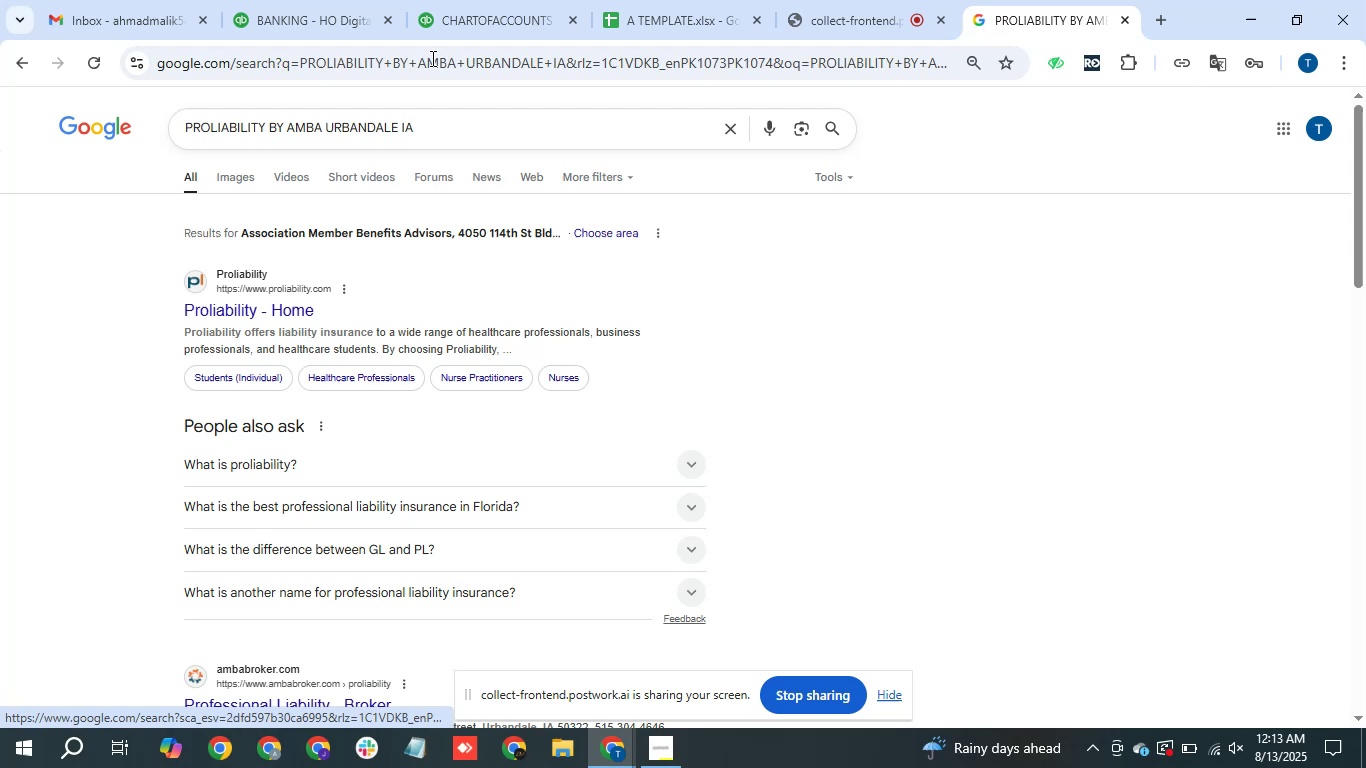 
left_click([366, 0])
 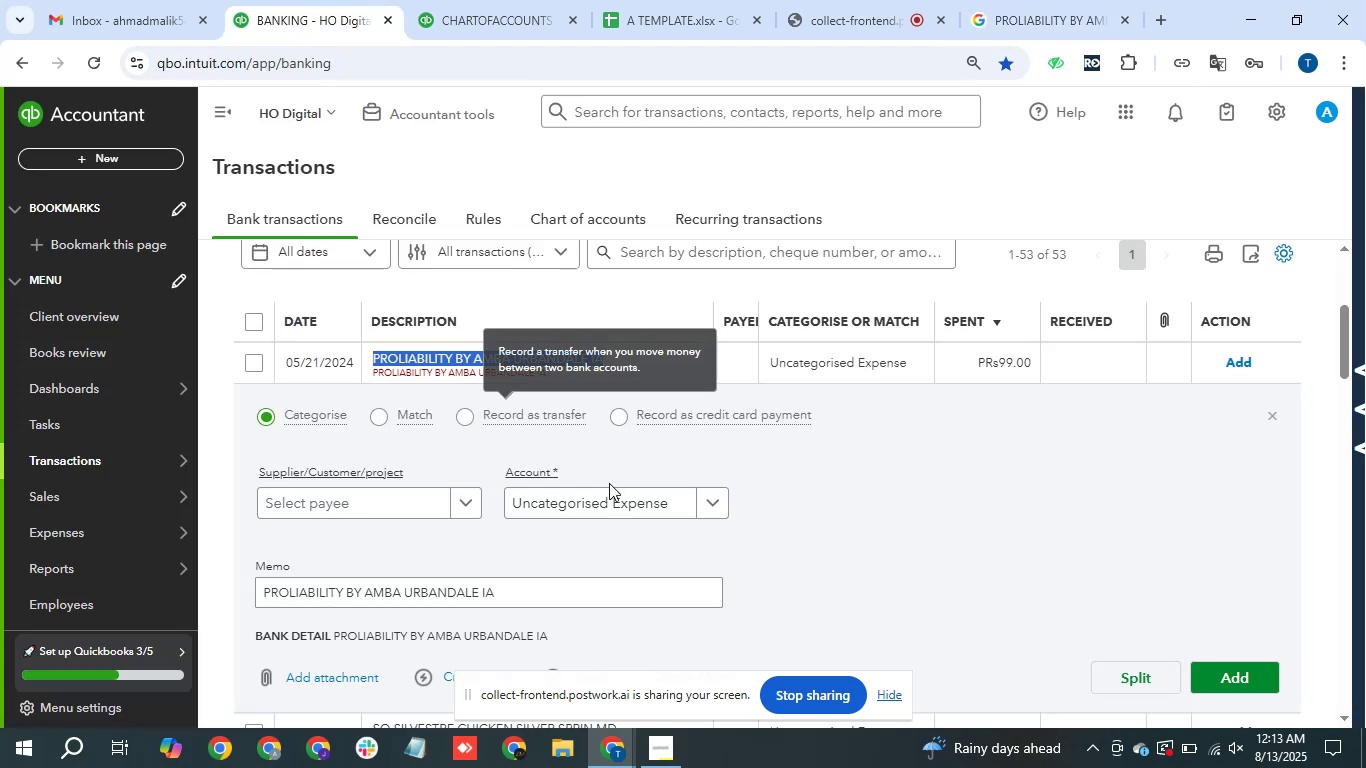 
left_click([608, 501])
 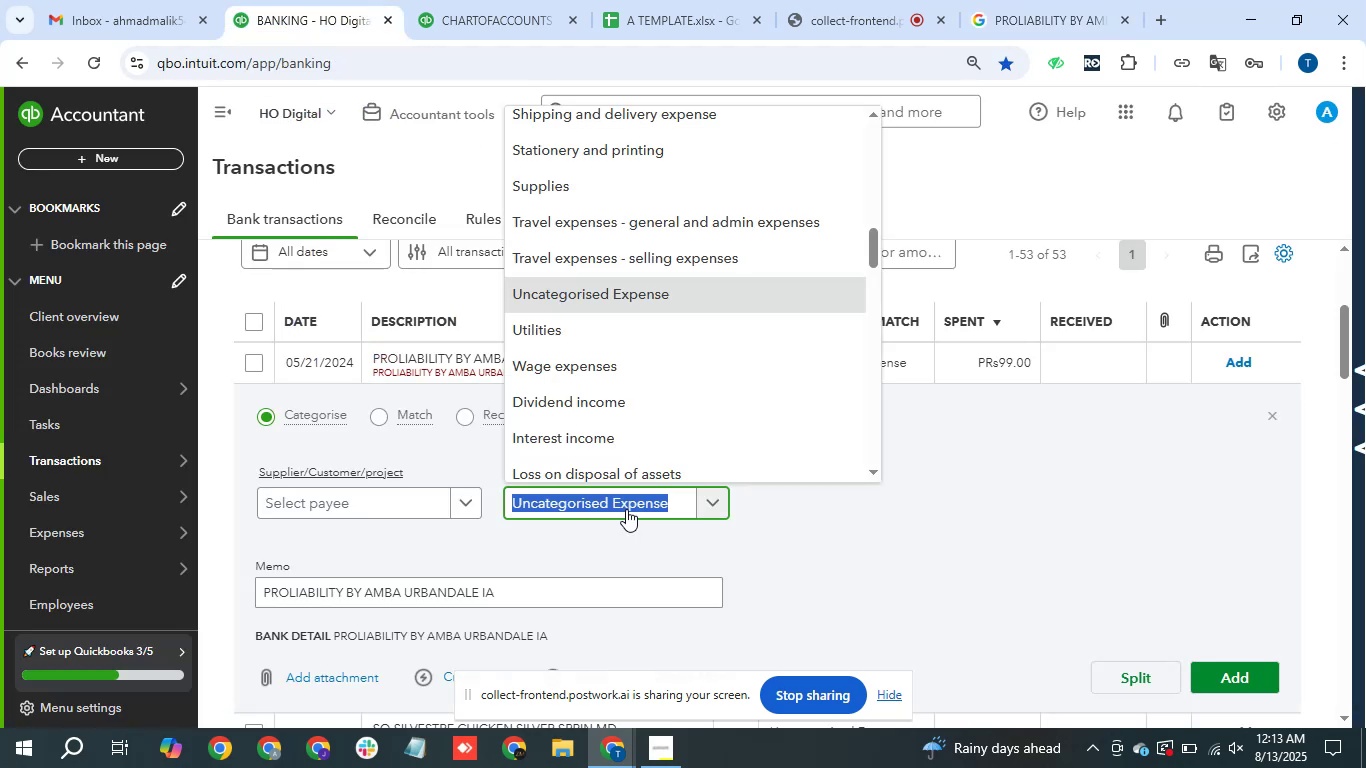 
type(insu)
 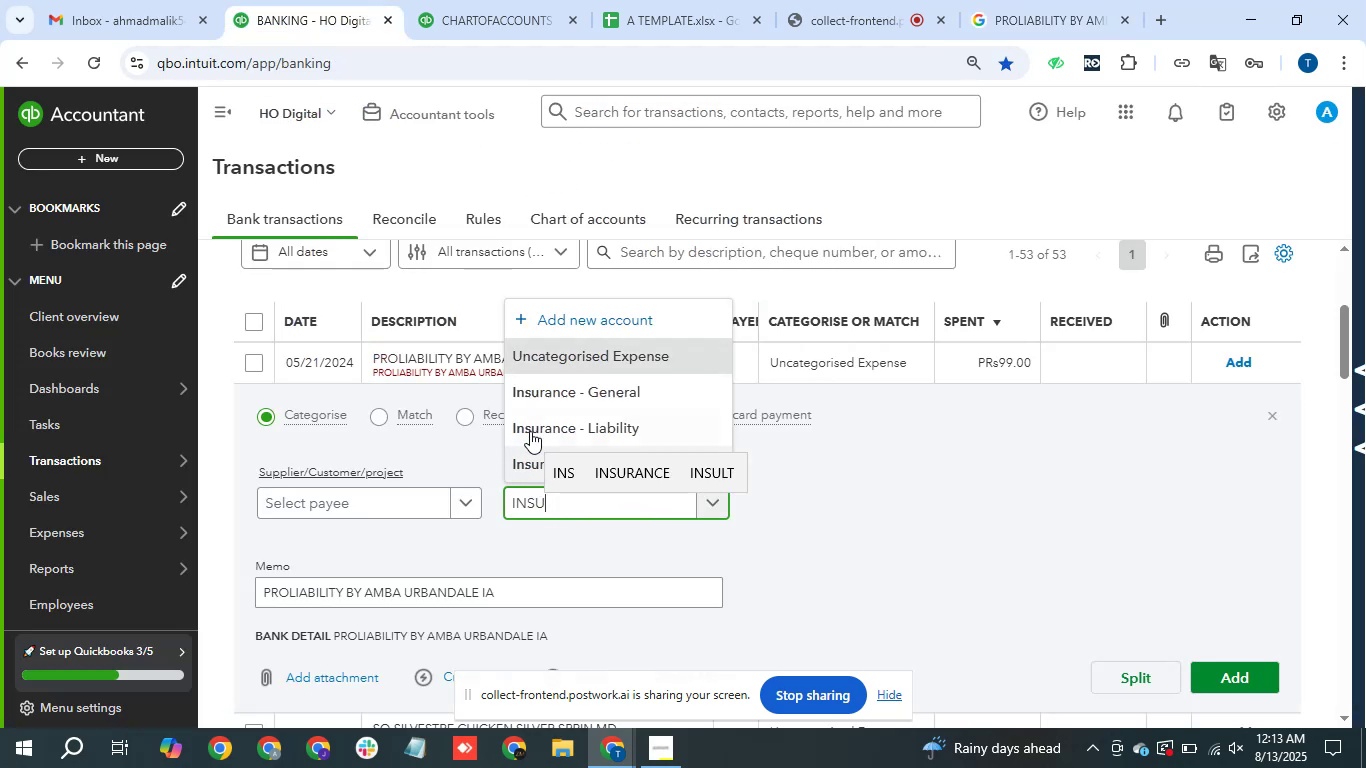 
left_click([568, 395])
 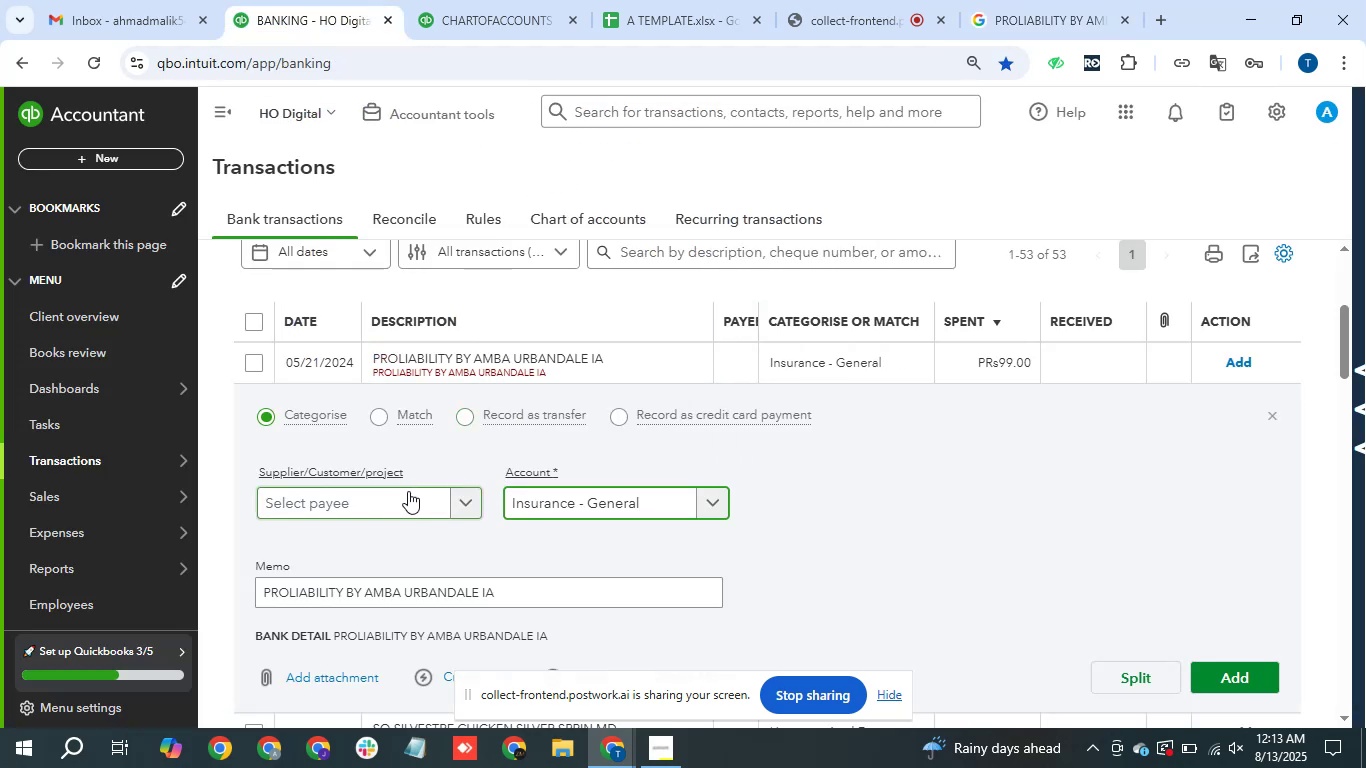 
left_click([407, 490])
 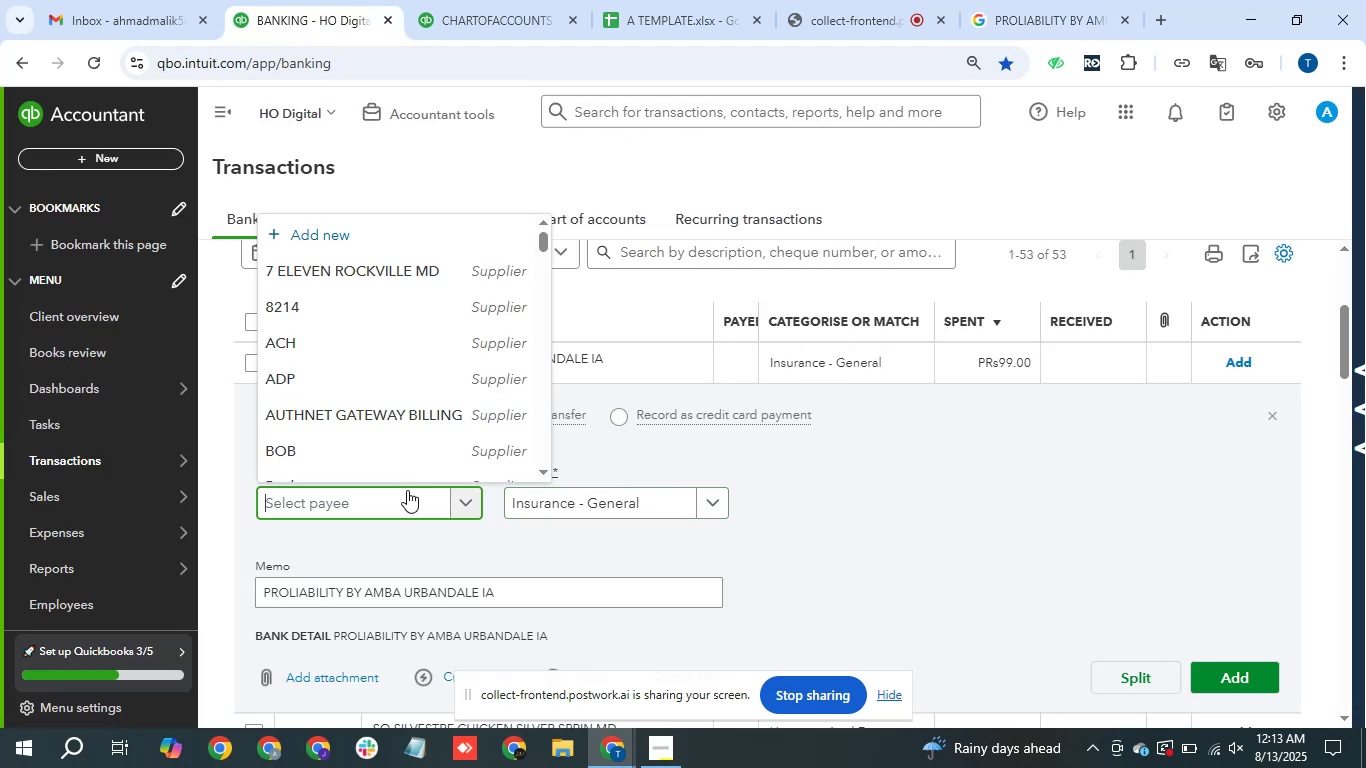 
key(Control+V)
 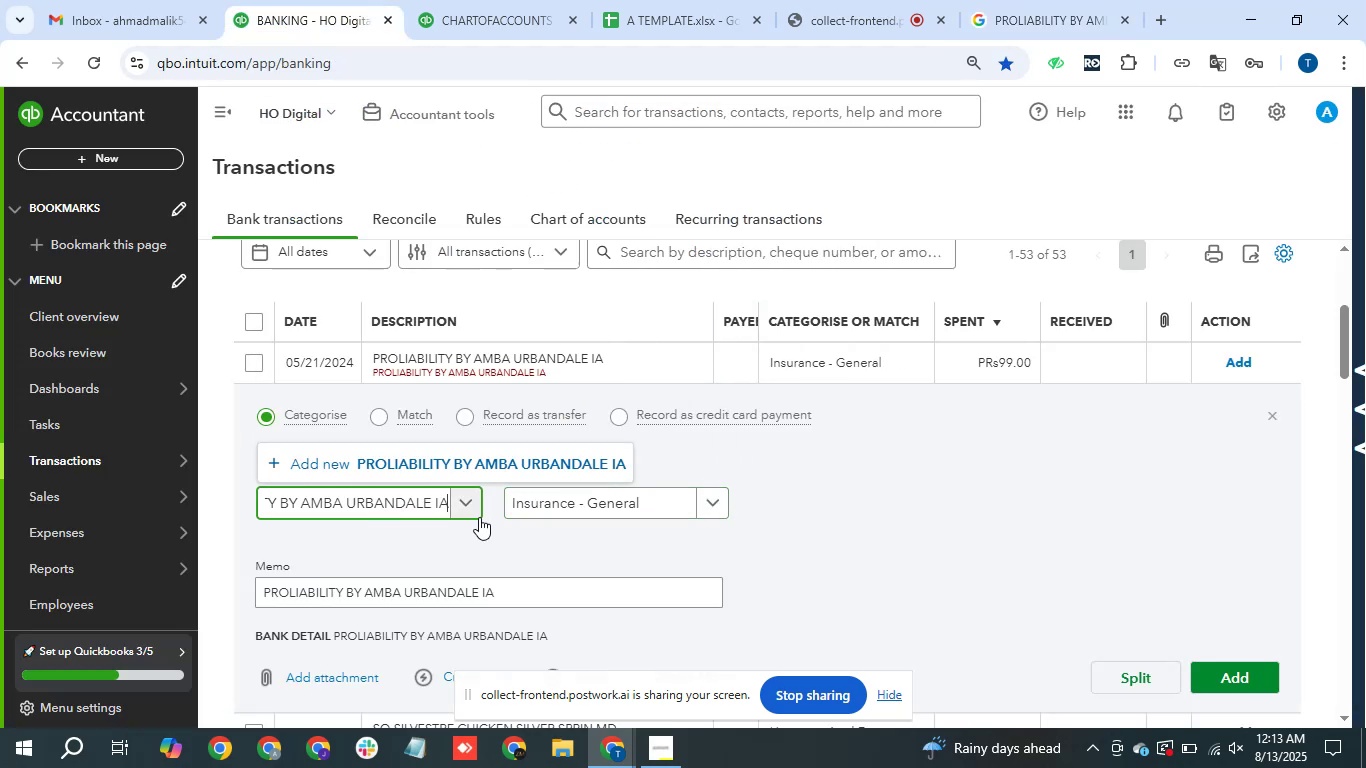 
hold_key(key=Backspace, duration=0.96)
 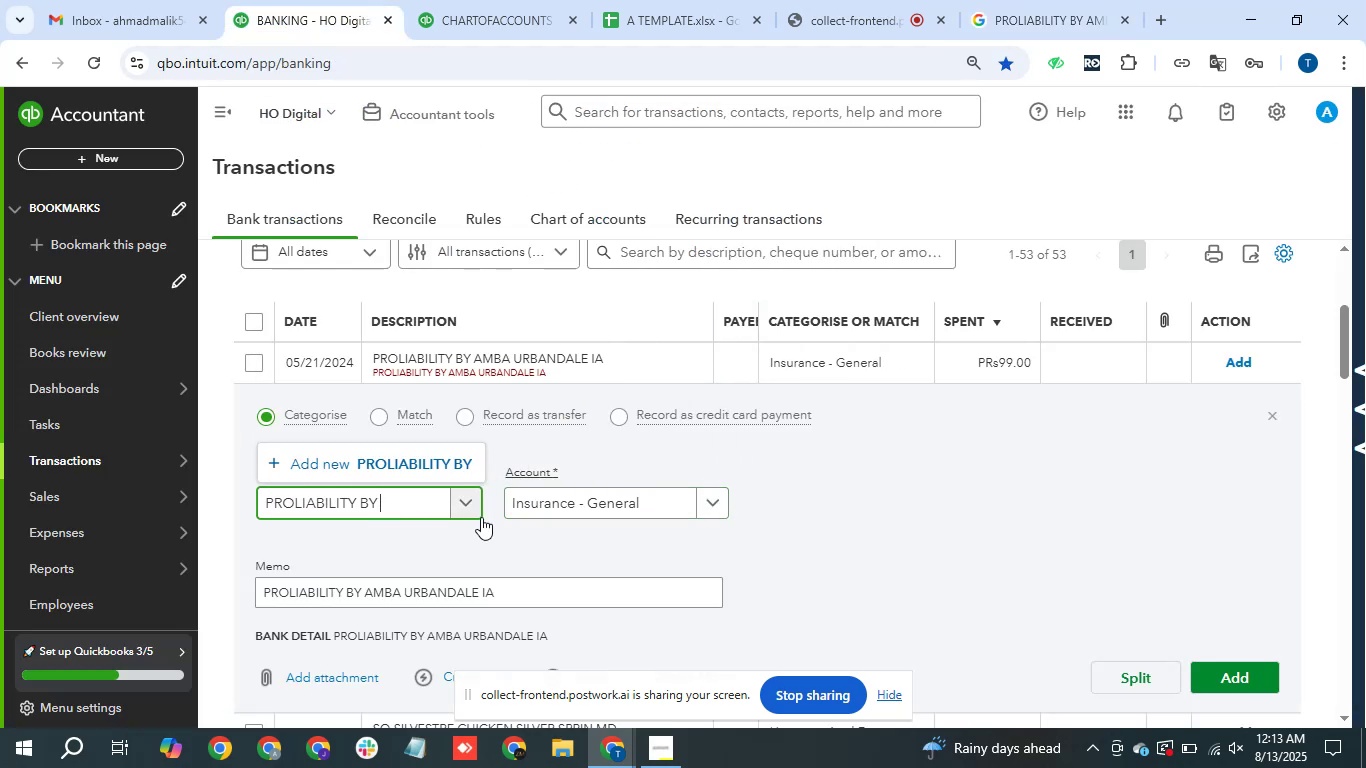 
key(Backspace)
 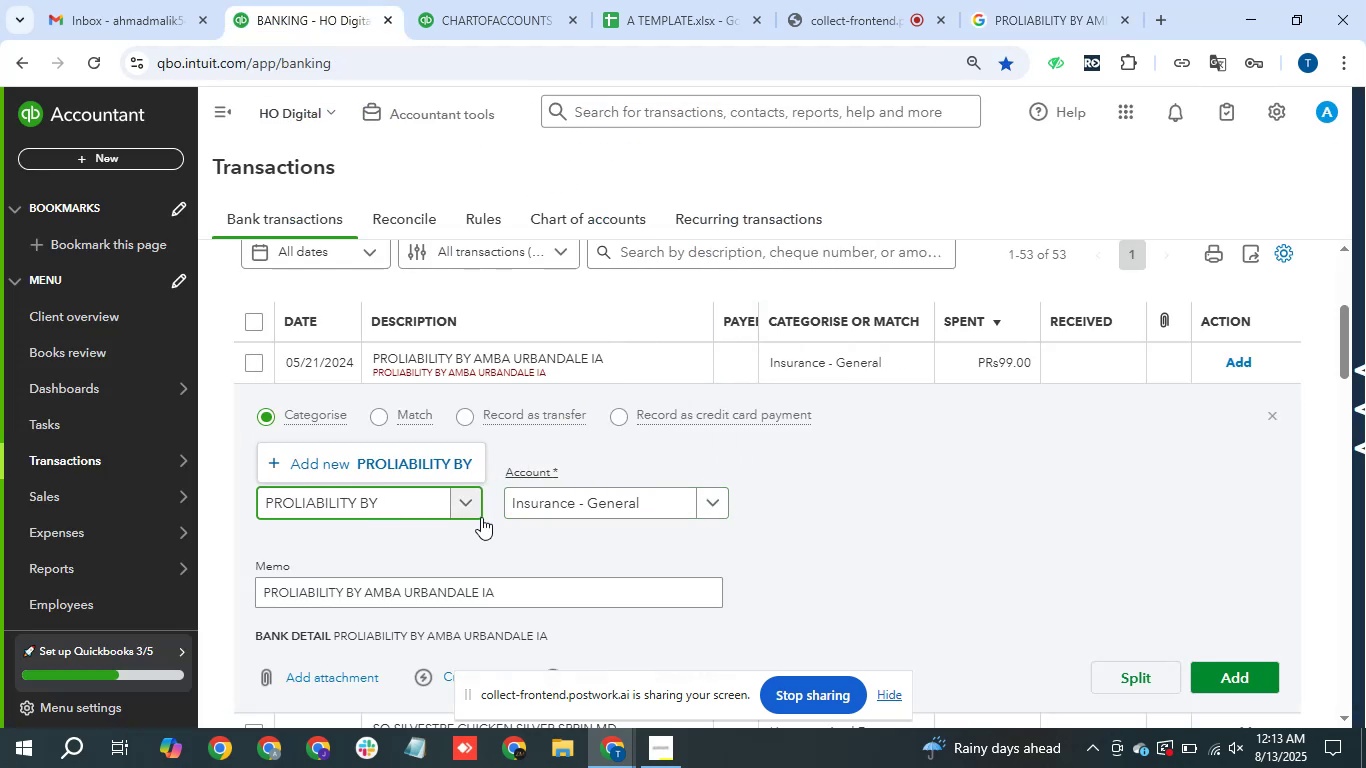 
key(Backspace)
 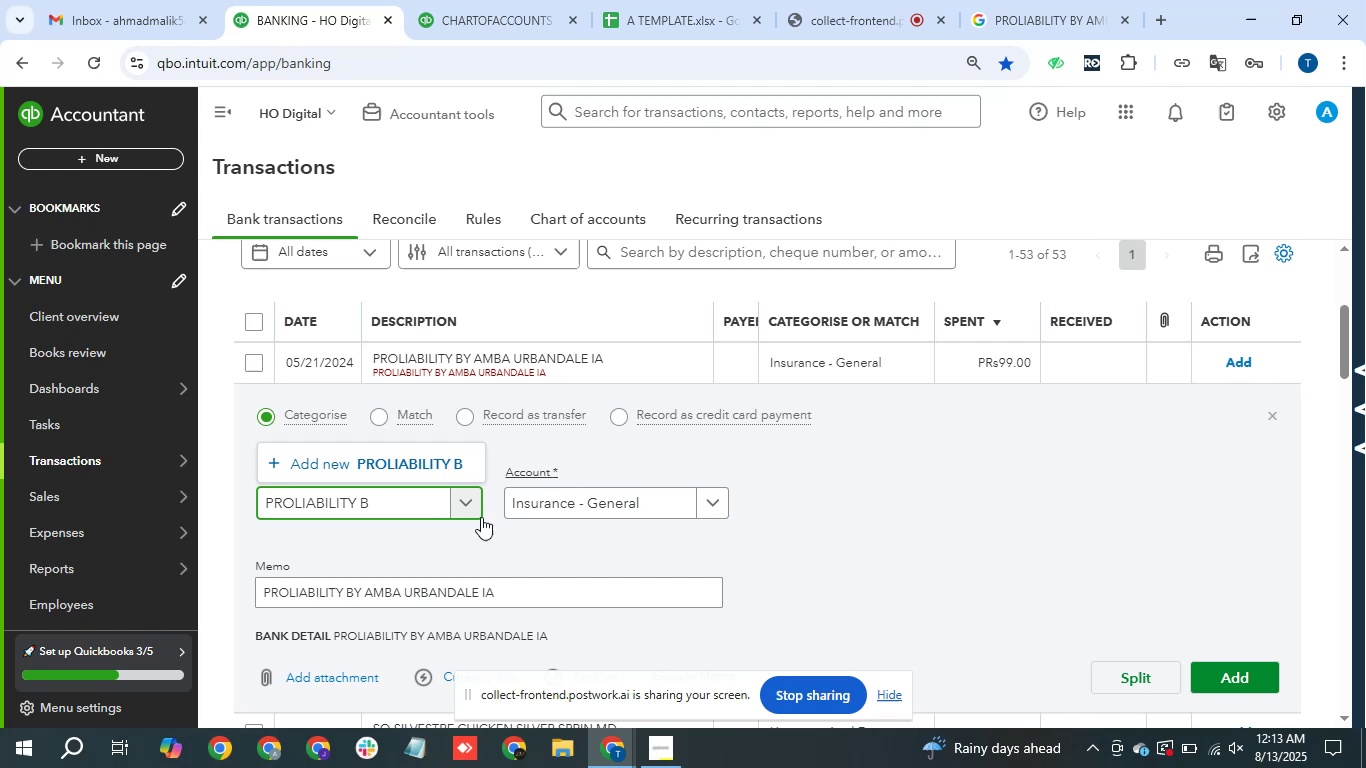 
key(Backspace)
 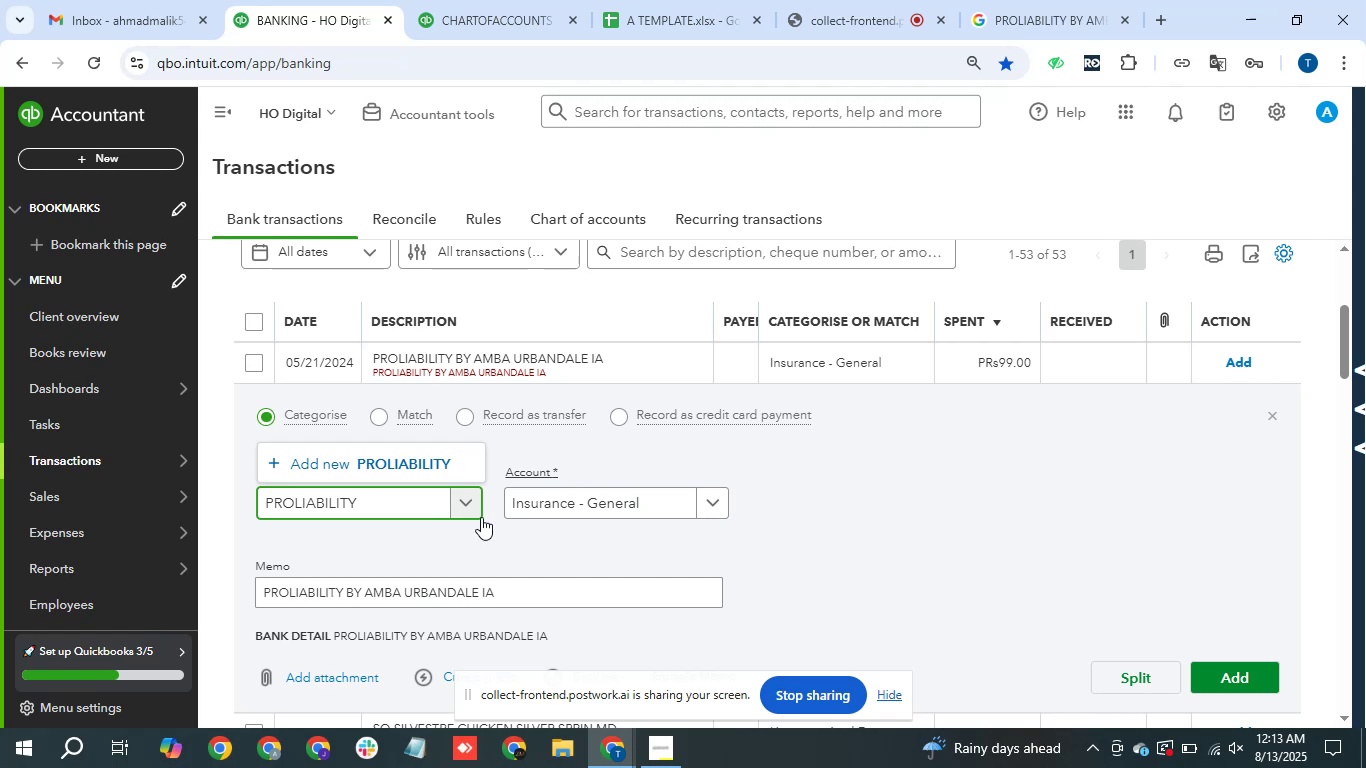 
key(Backspace)
 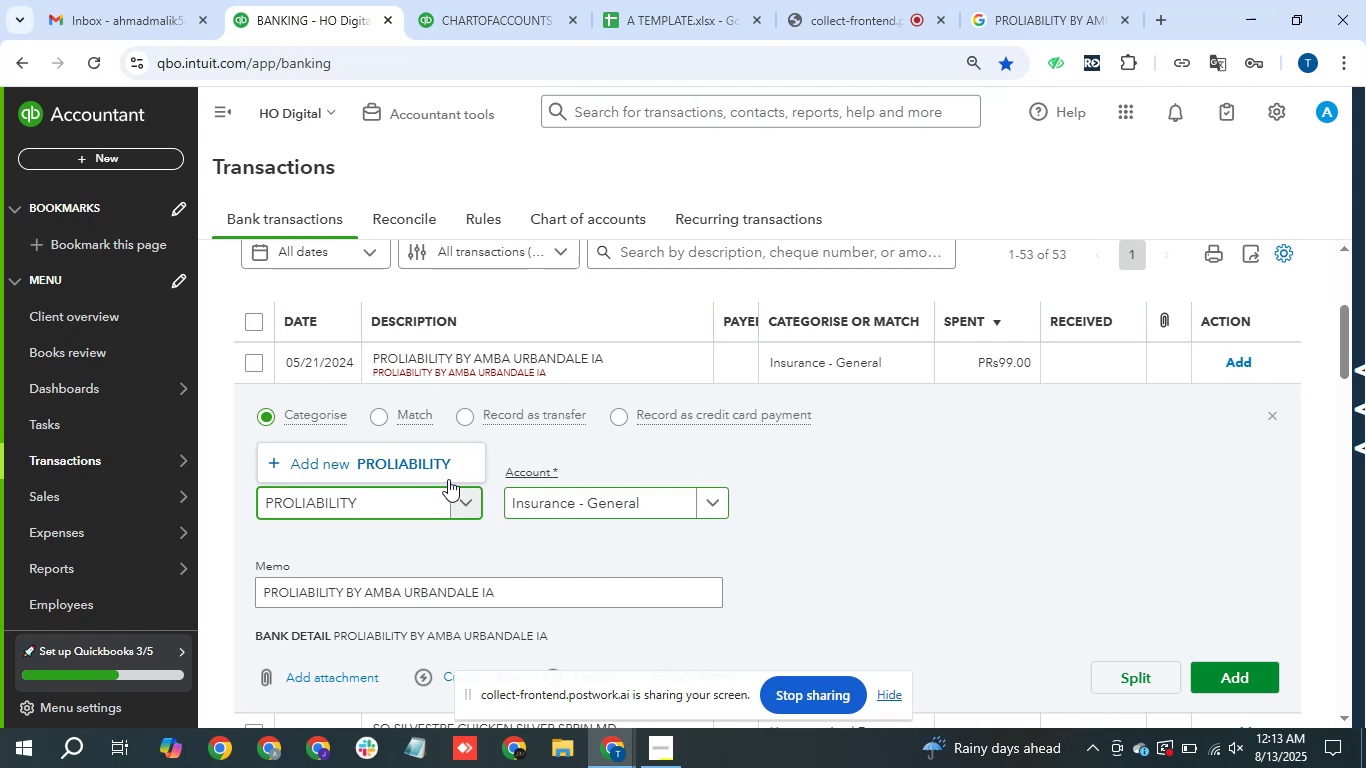 
left_click([406, 444])
 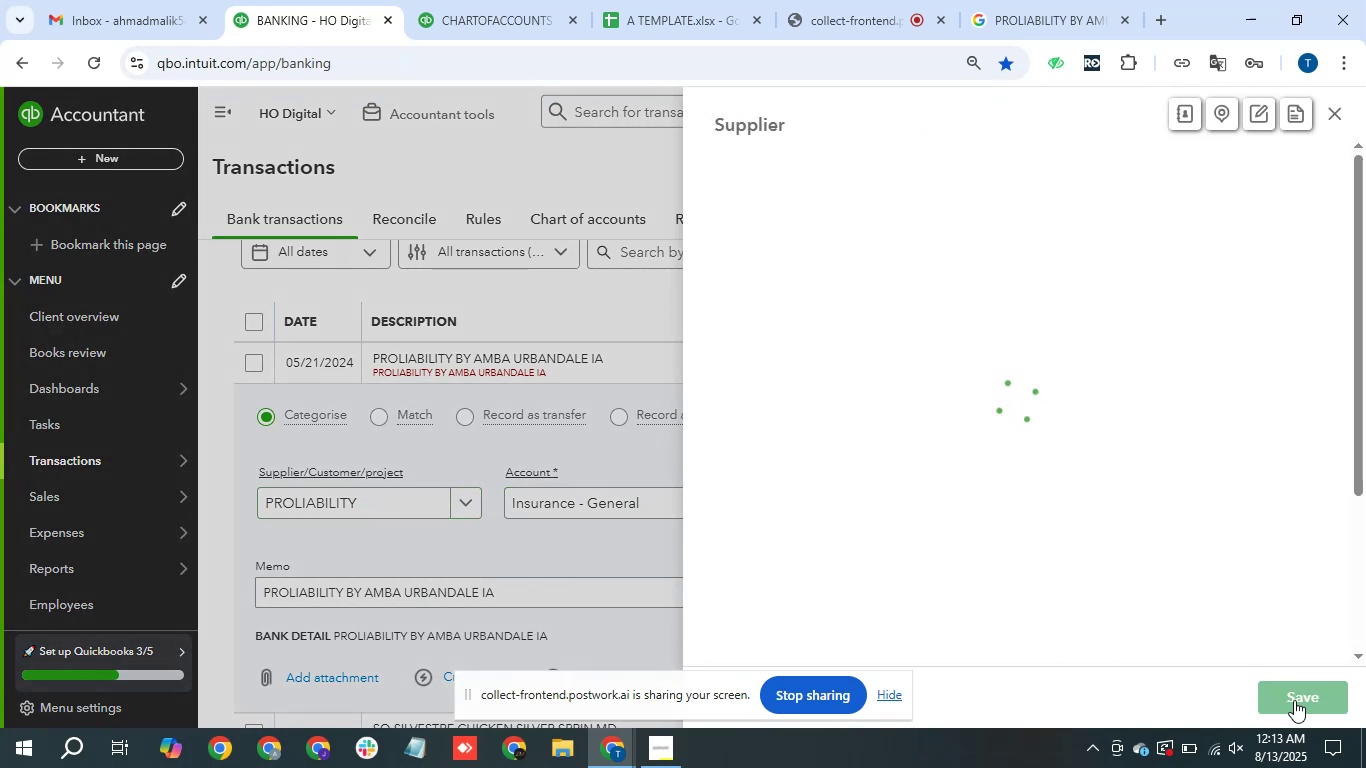 
left_click([1295, 699])
 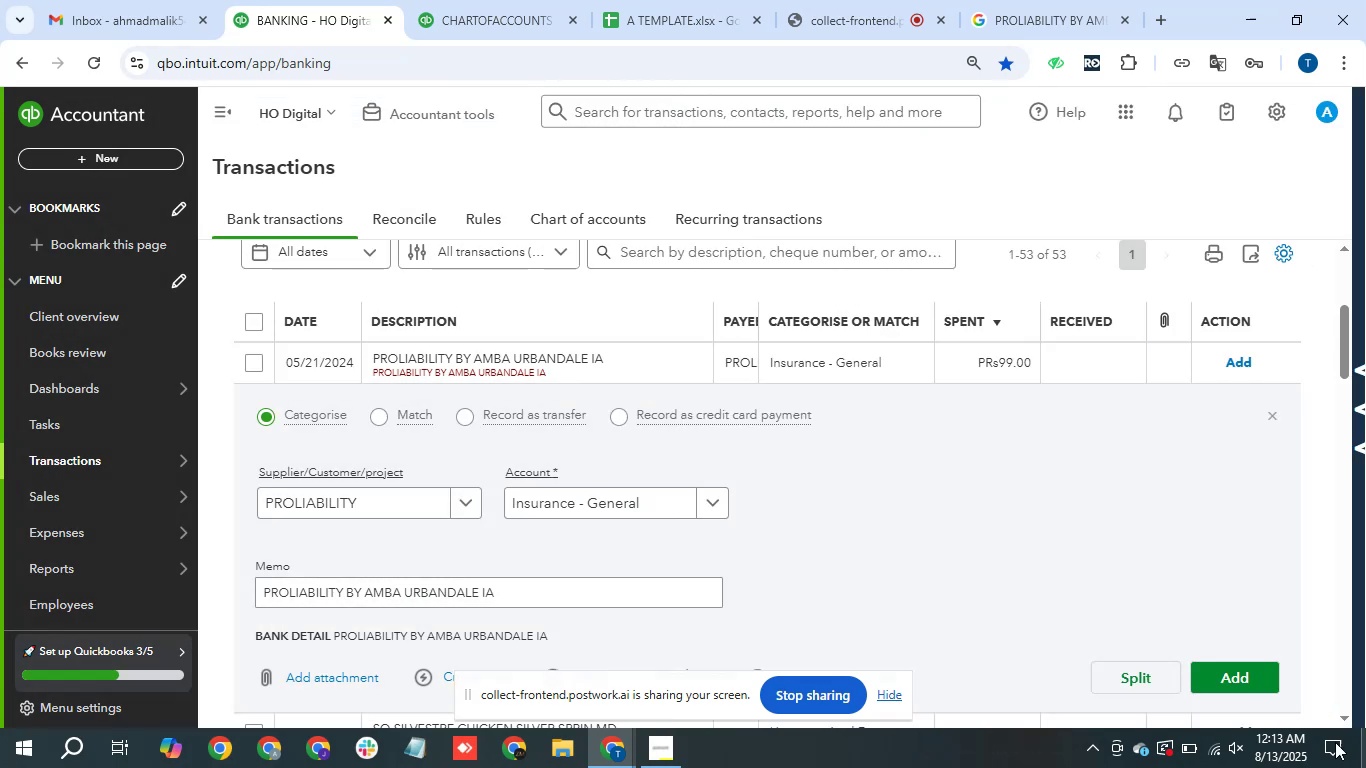 
left_click([1245, 676])
 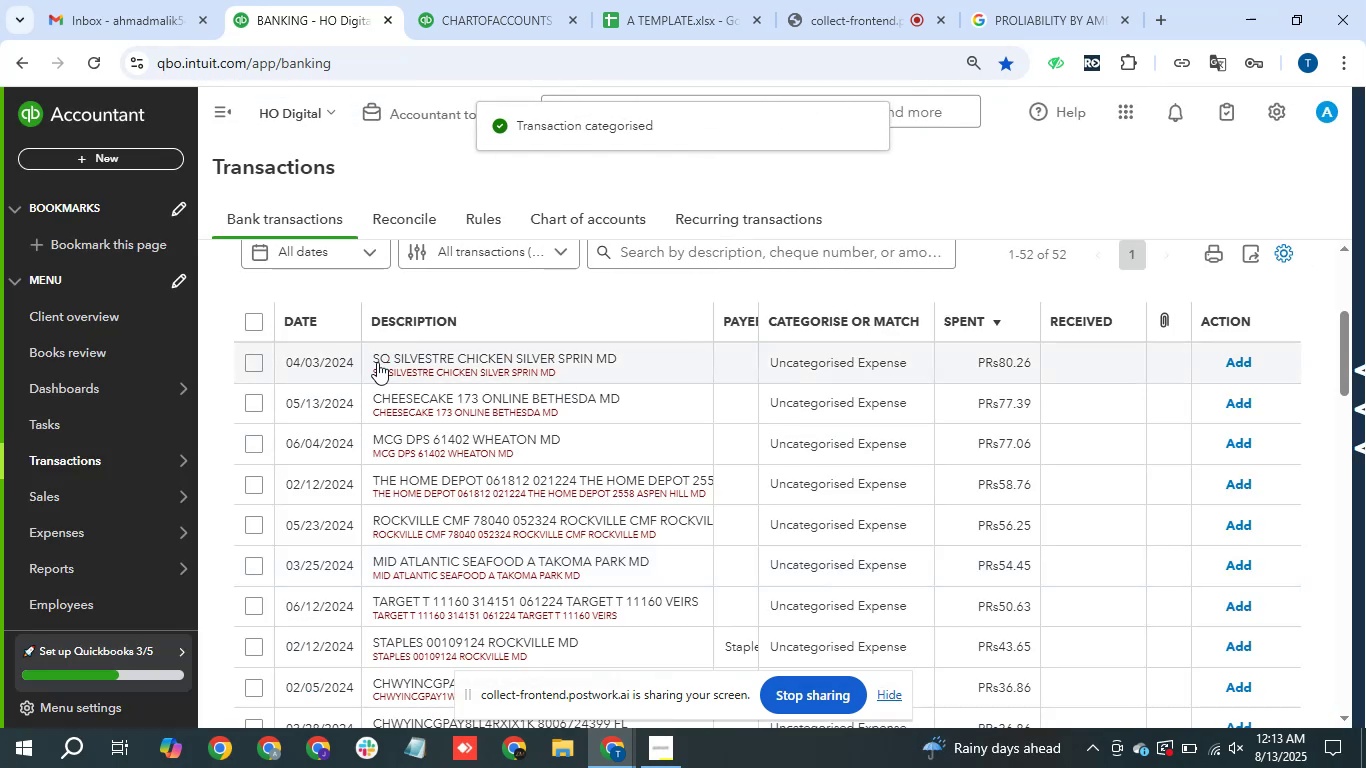 
key(Control+C)
 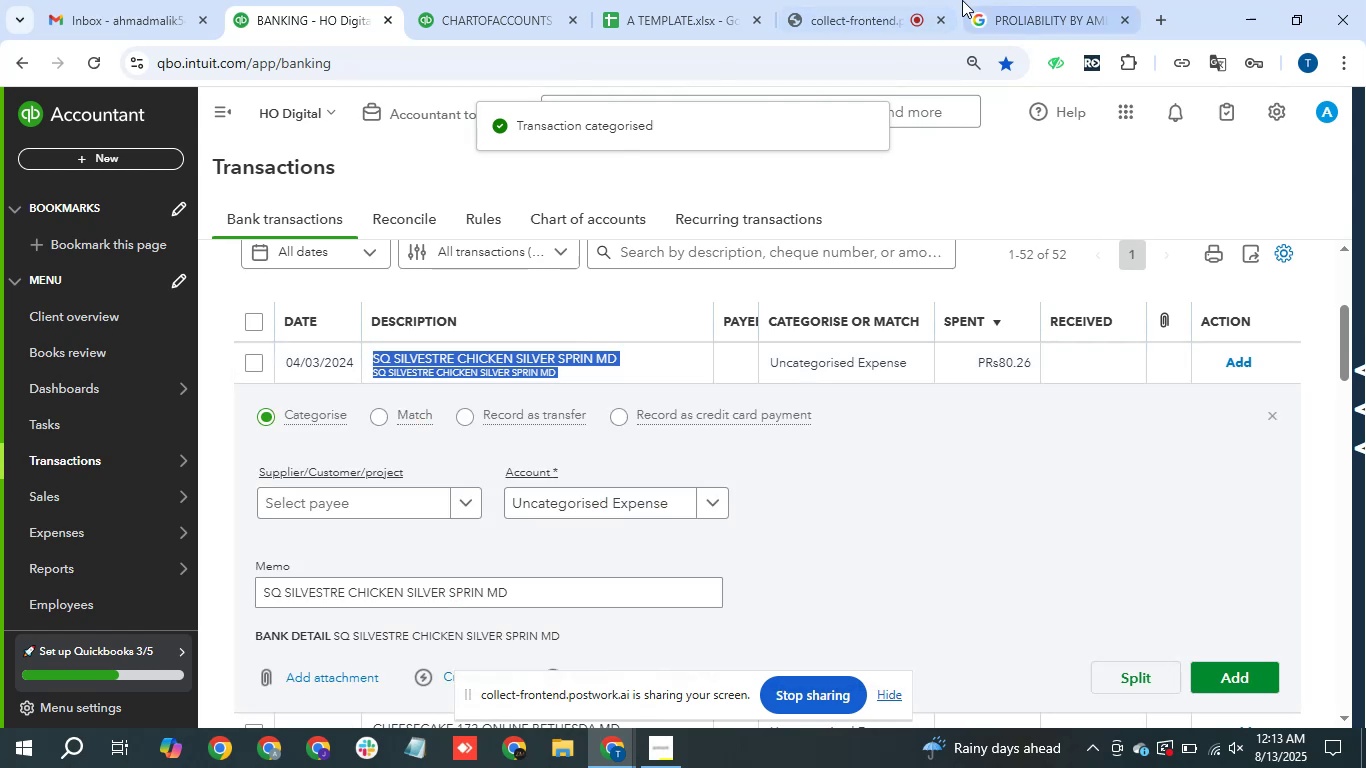 
left_click([962, 0])
 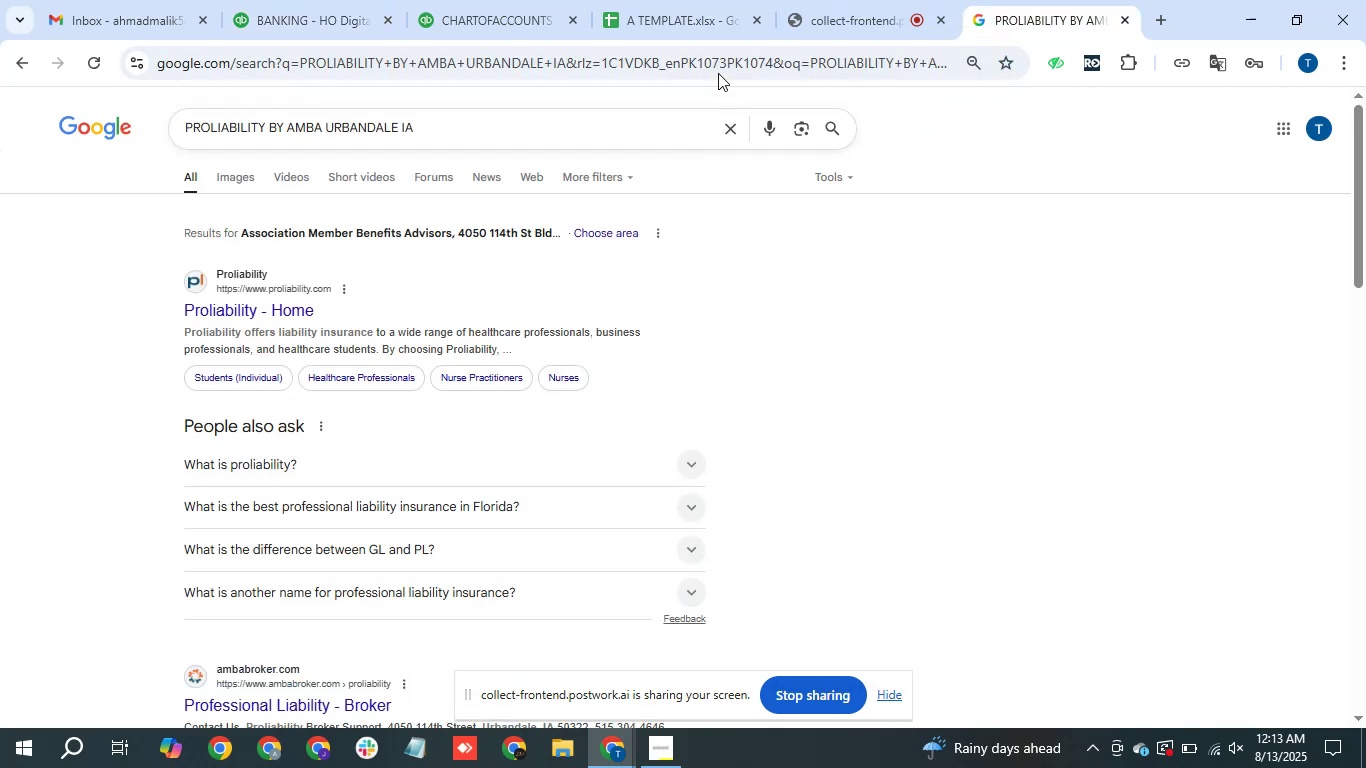 
left_click([718, 73])
 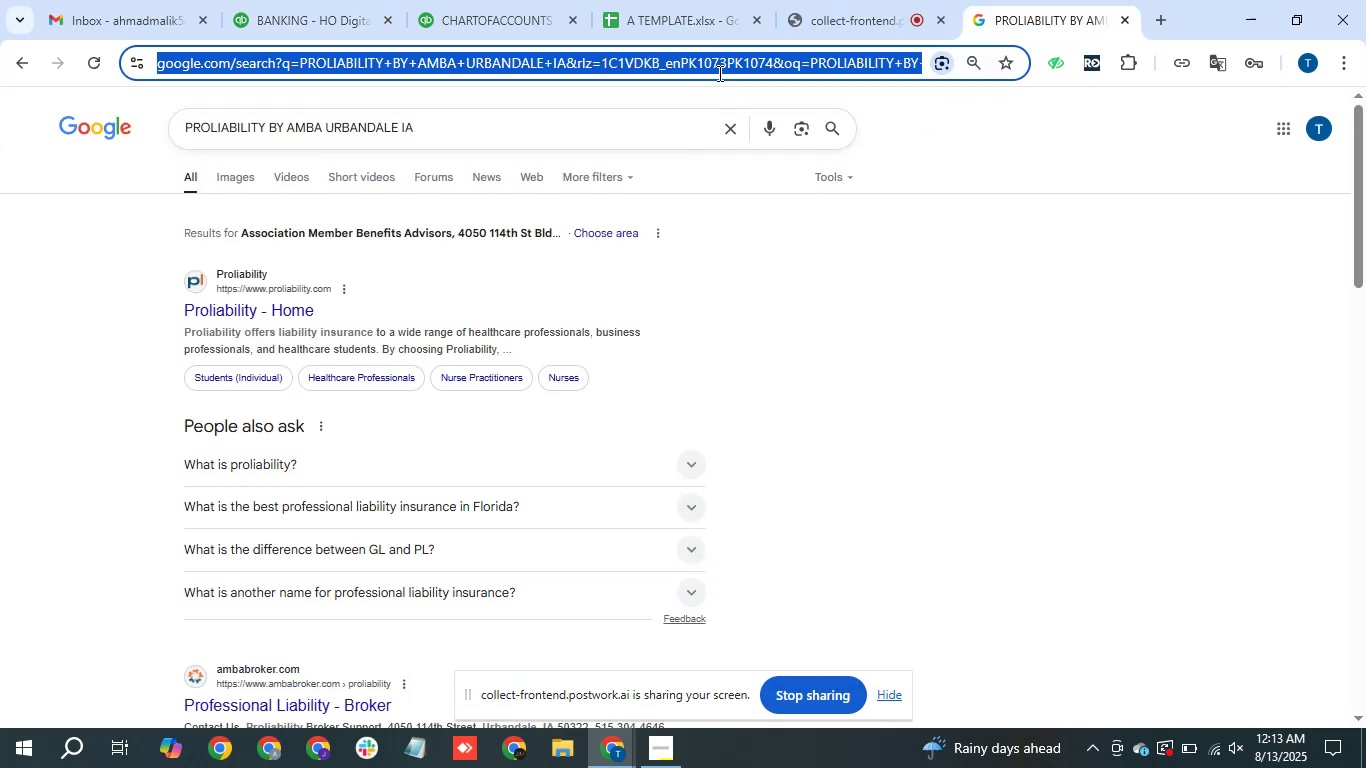 
key(Control+V)
 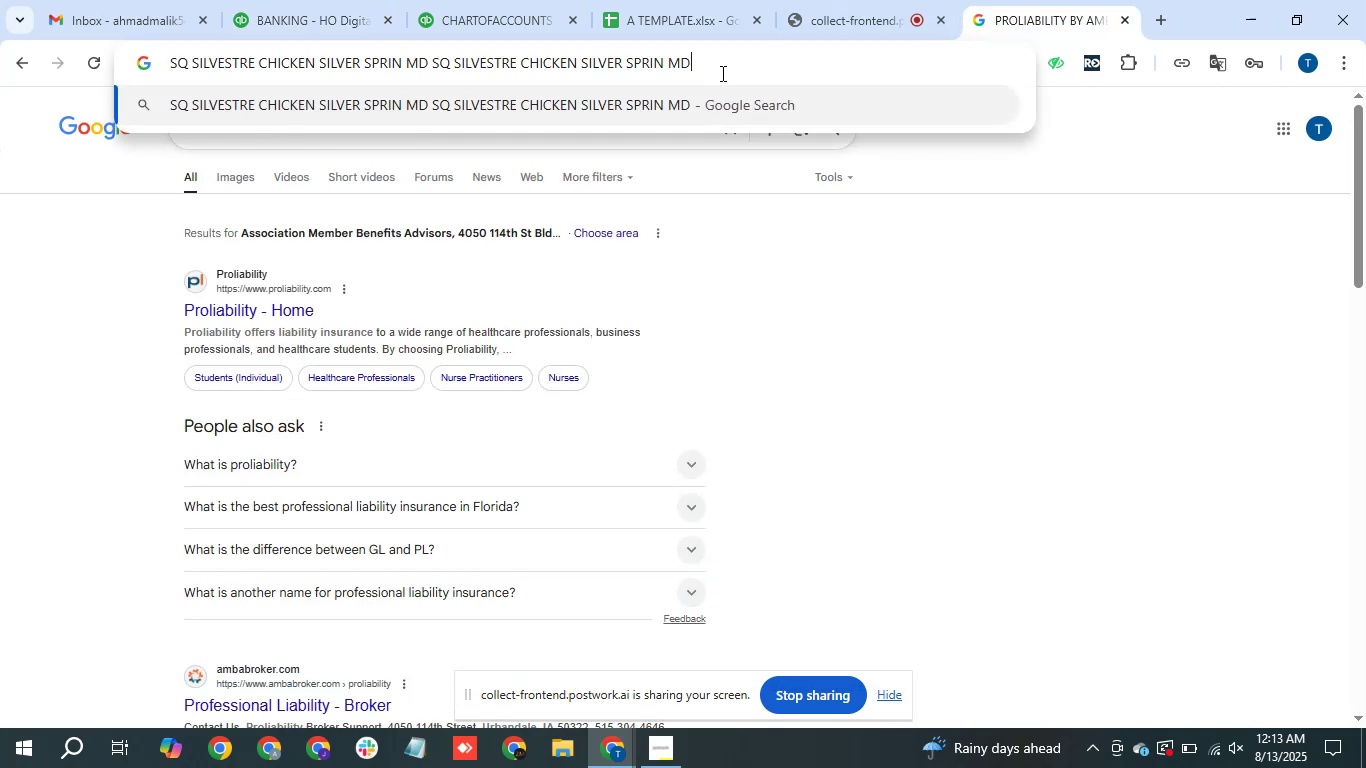 
key(Enter)
 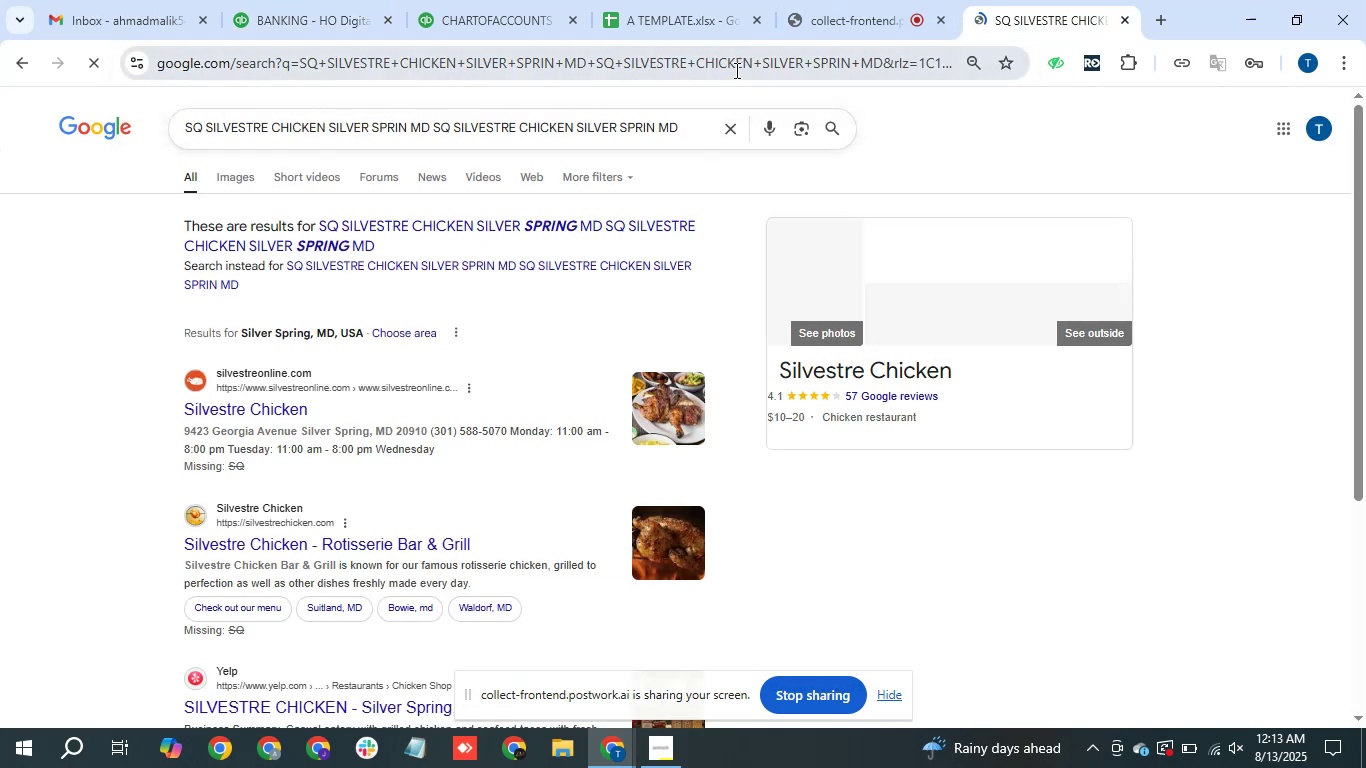 
mouse_move([699, 18])
 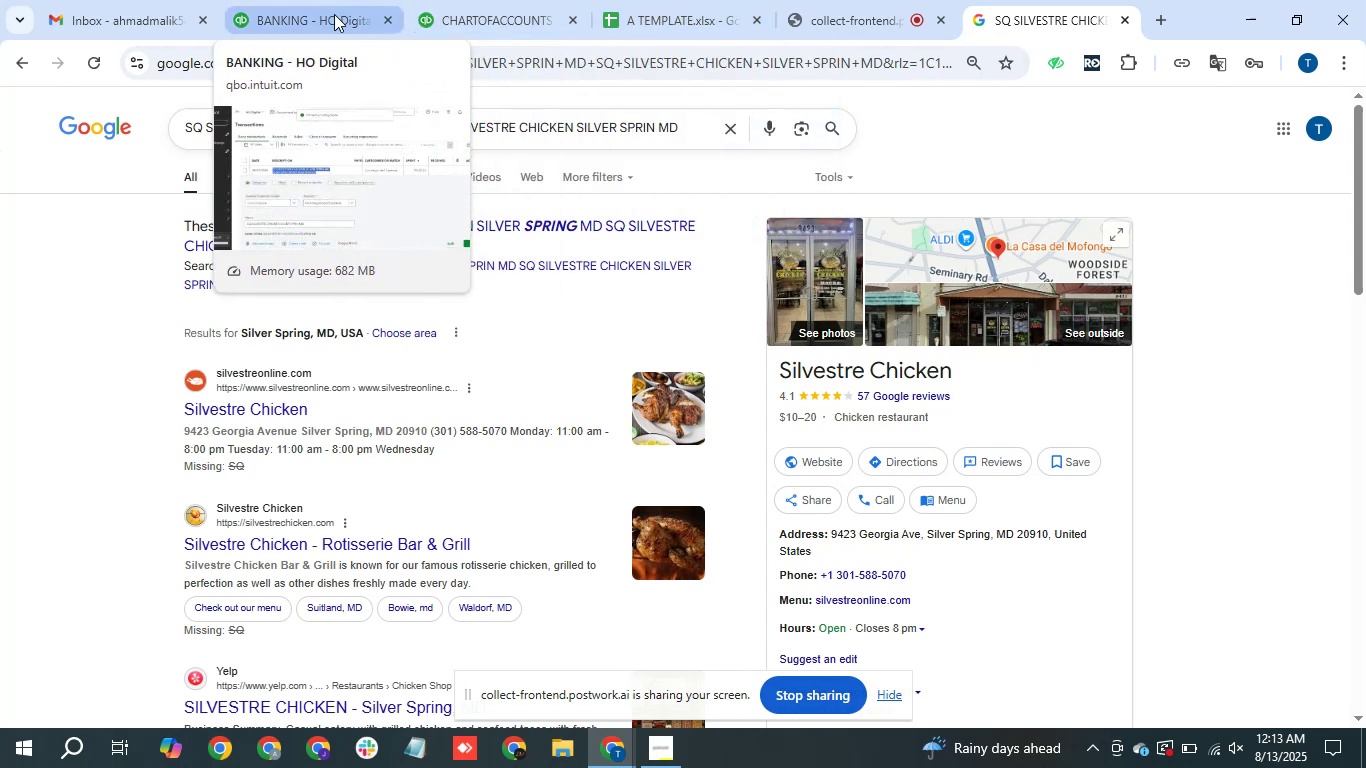 
left_click([333, 15])
 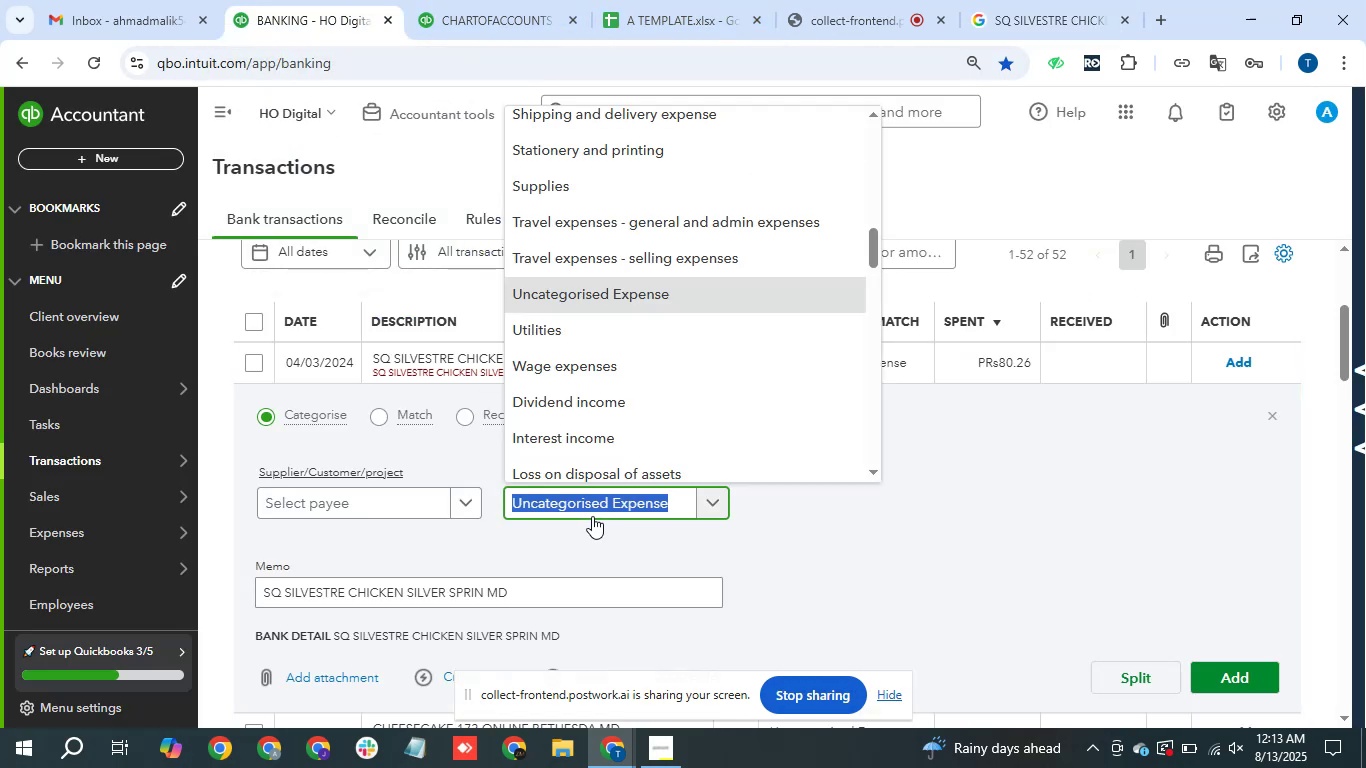 
type(mel)
key(Backspace)
type(al)
 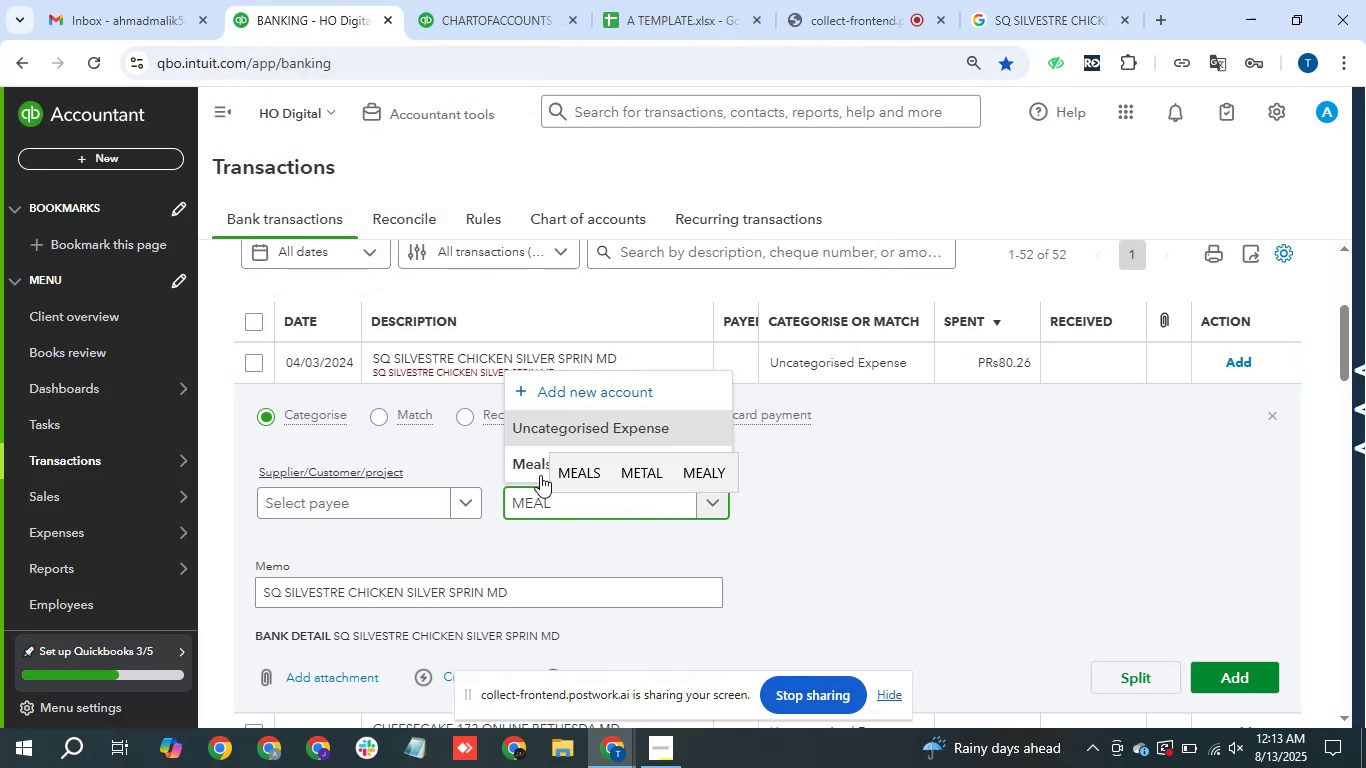 
left_click([528, 461])
 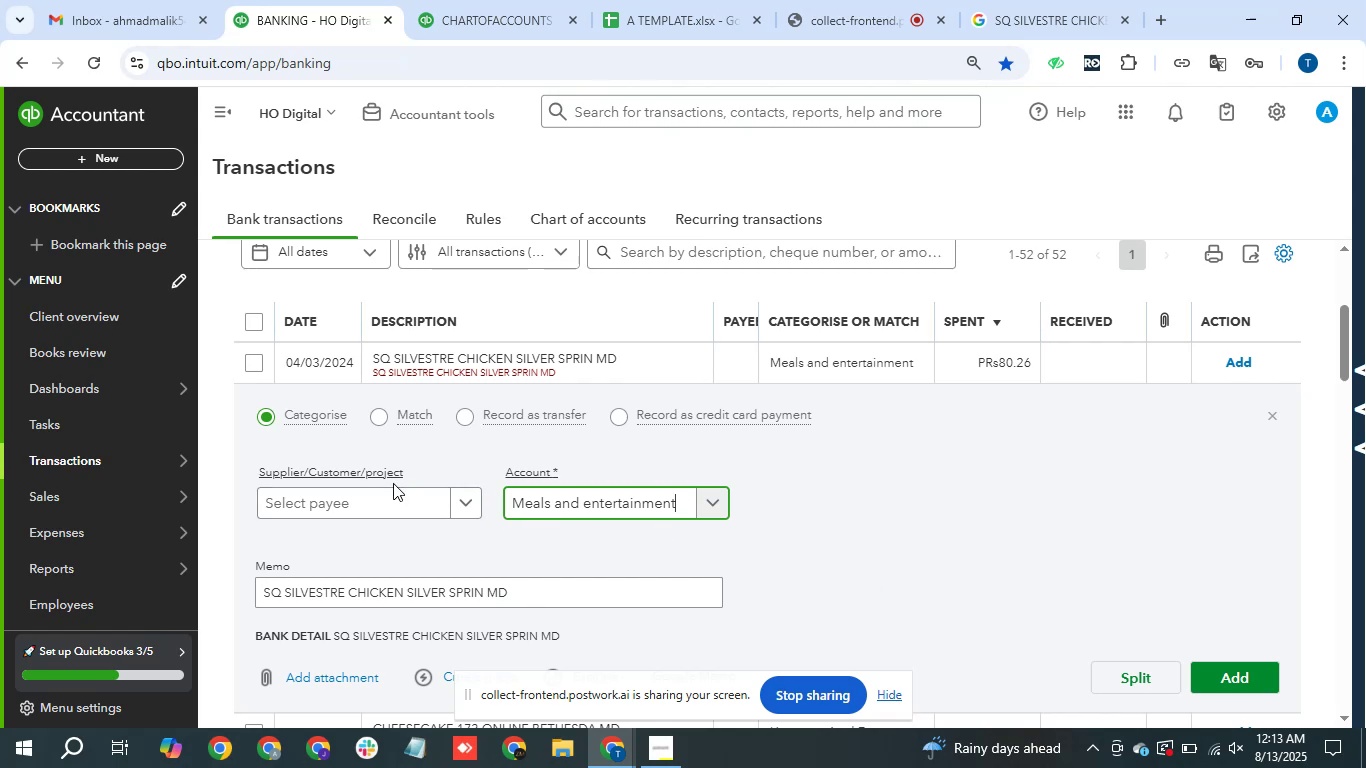 
left_click([385, 490])
 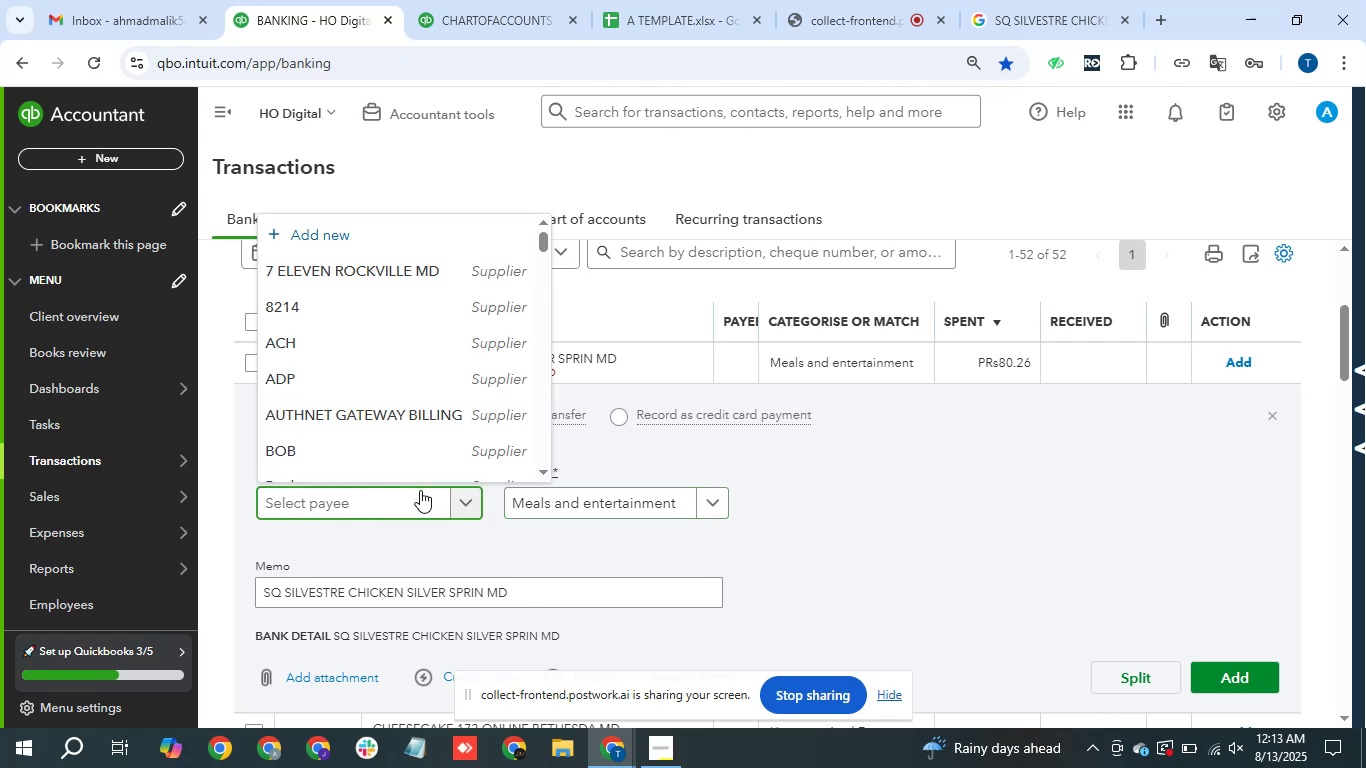 
type(sq)
 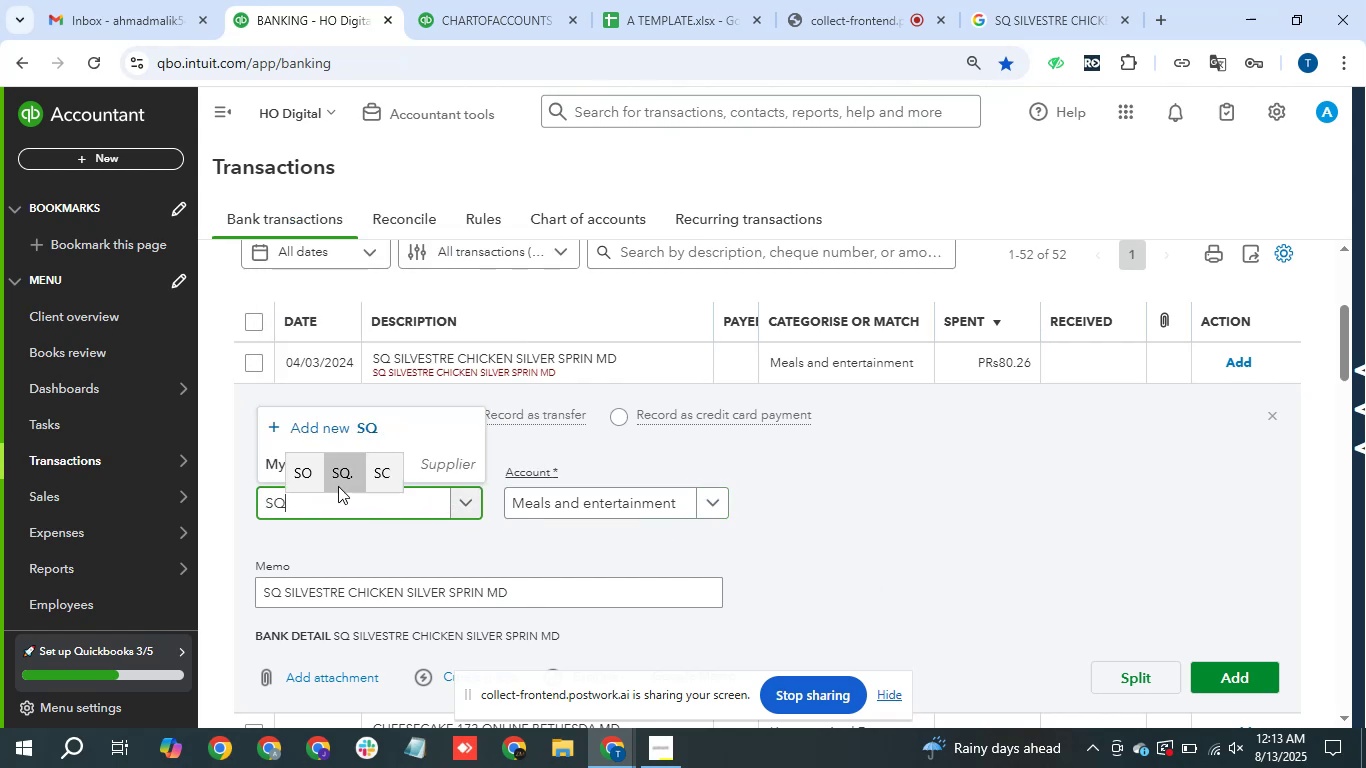 
left_click([276, 467])
 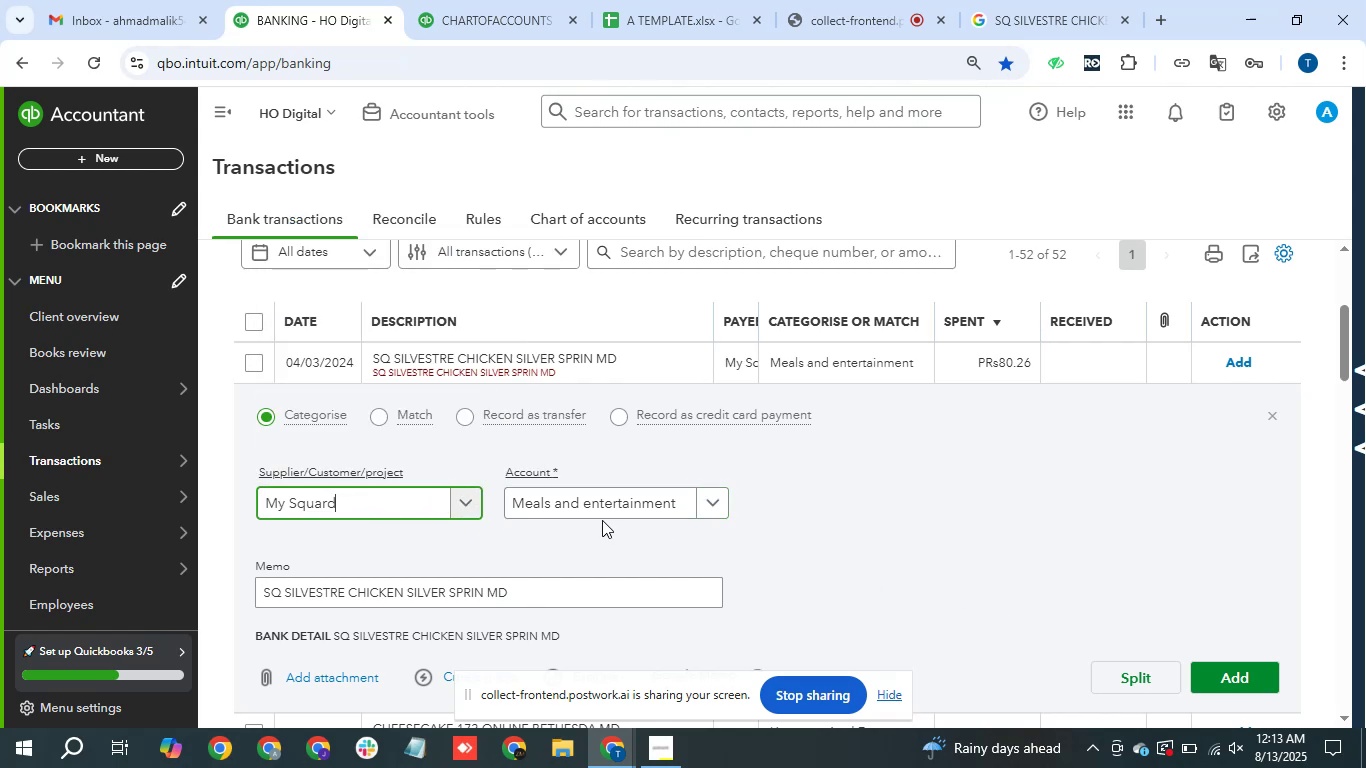 
hold_key(key=Backspace, duration=1.0)
 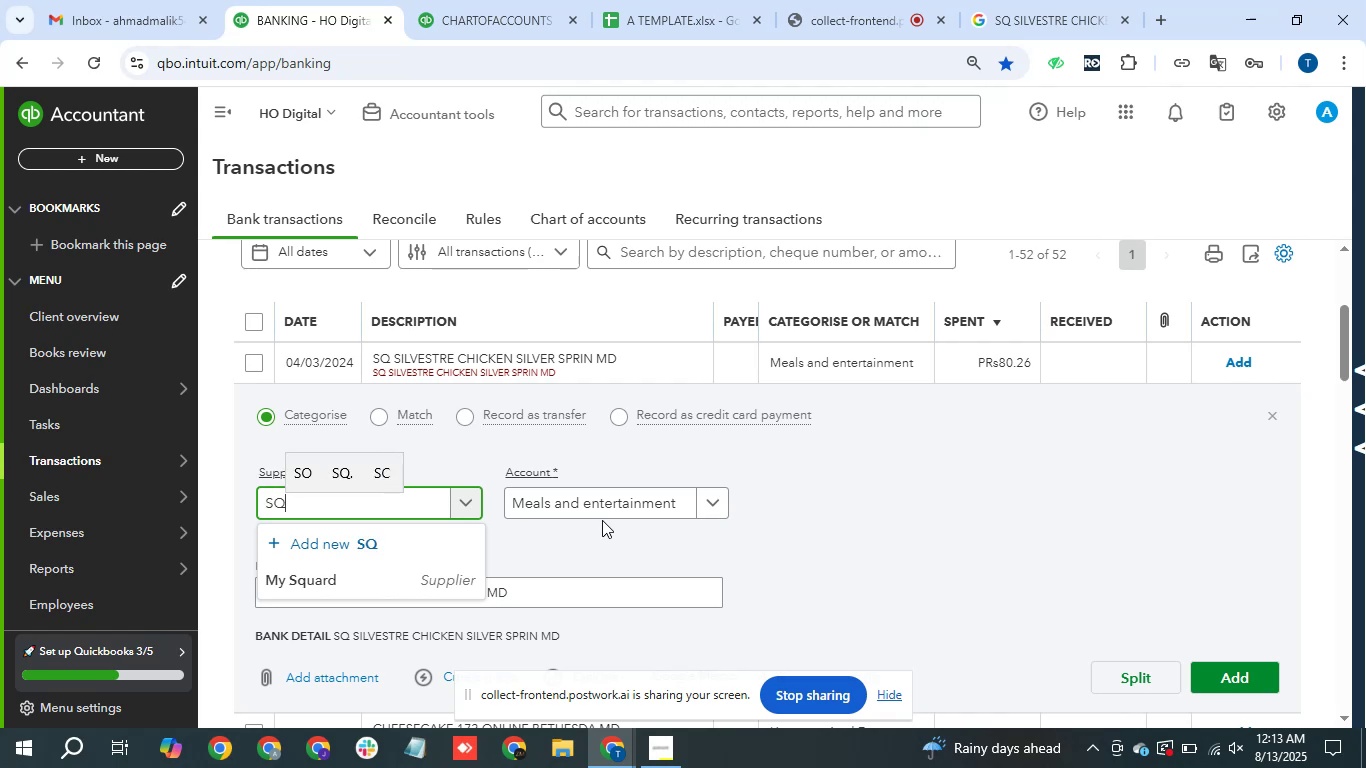 
type(sq)
 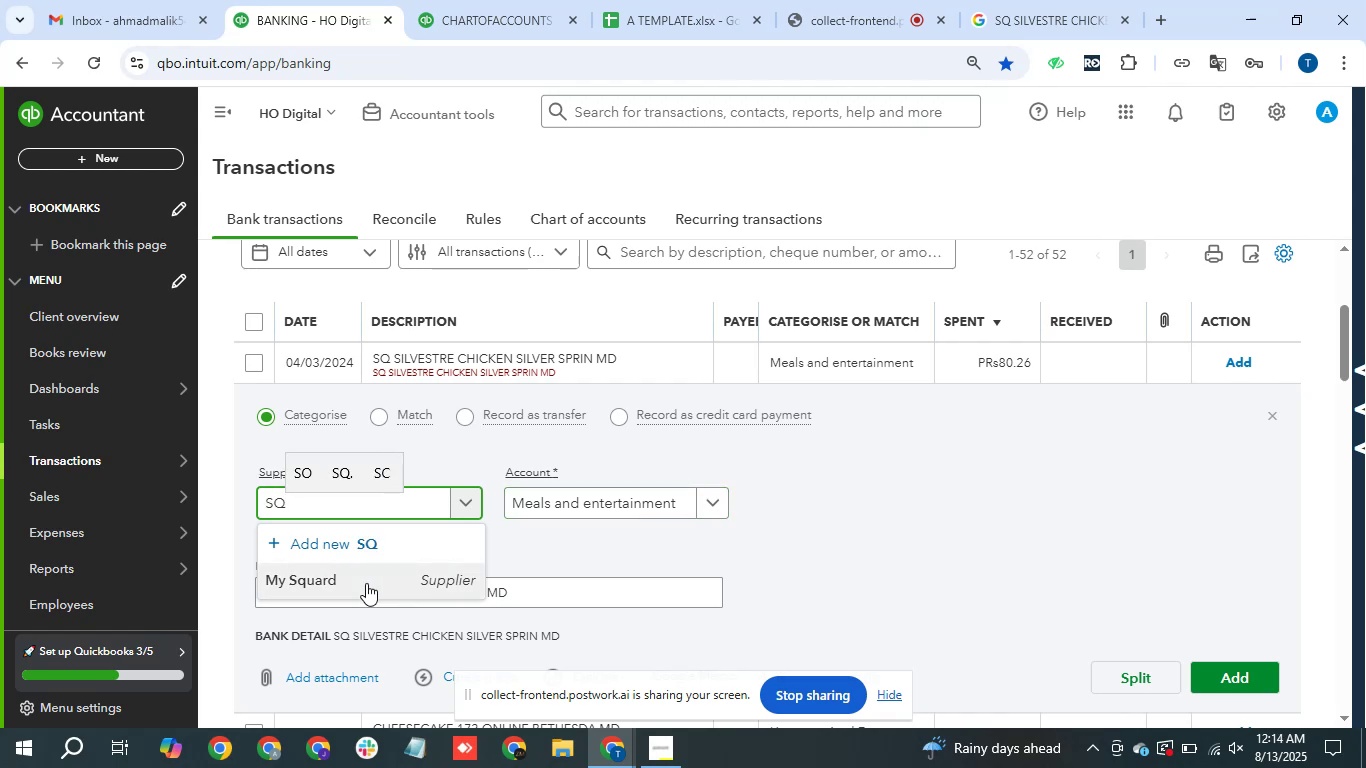 
left_click([383, 539])
 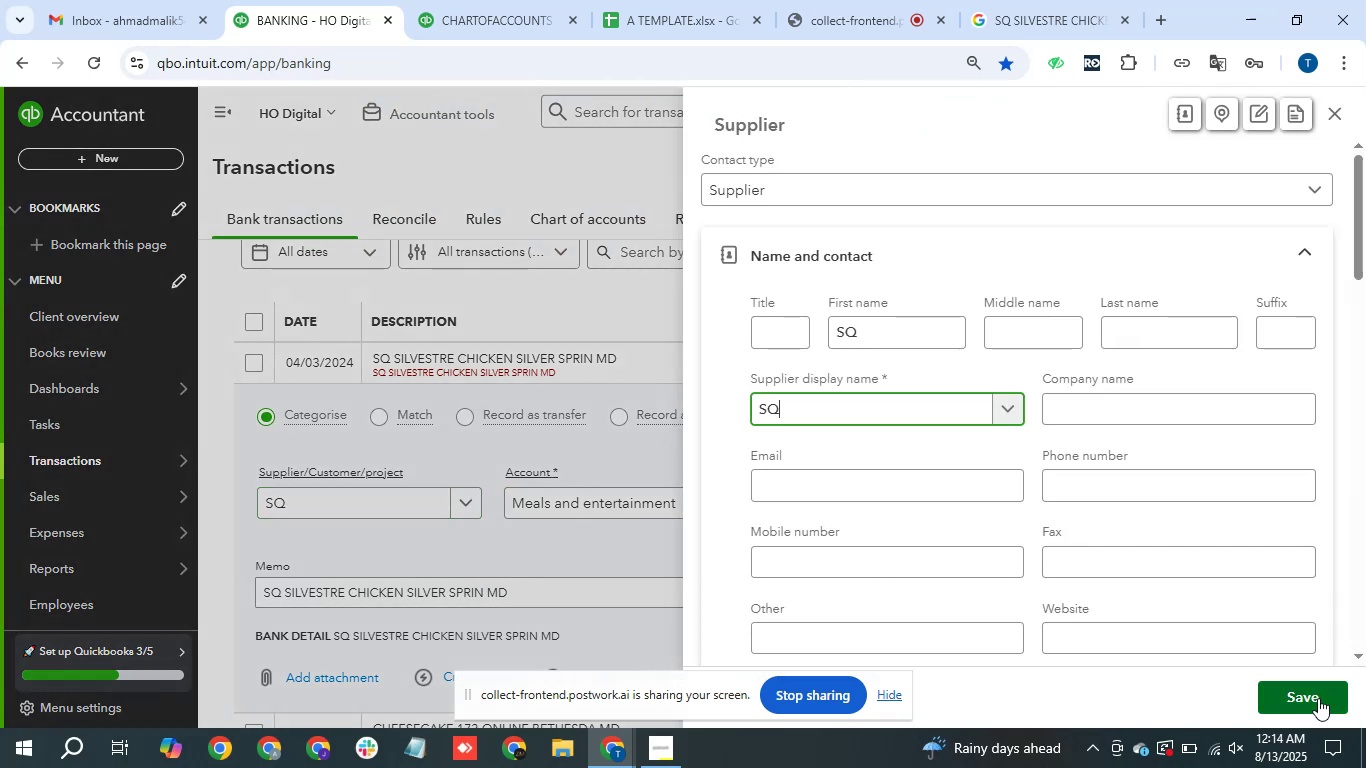 
left_click([1319, 692])
 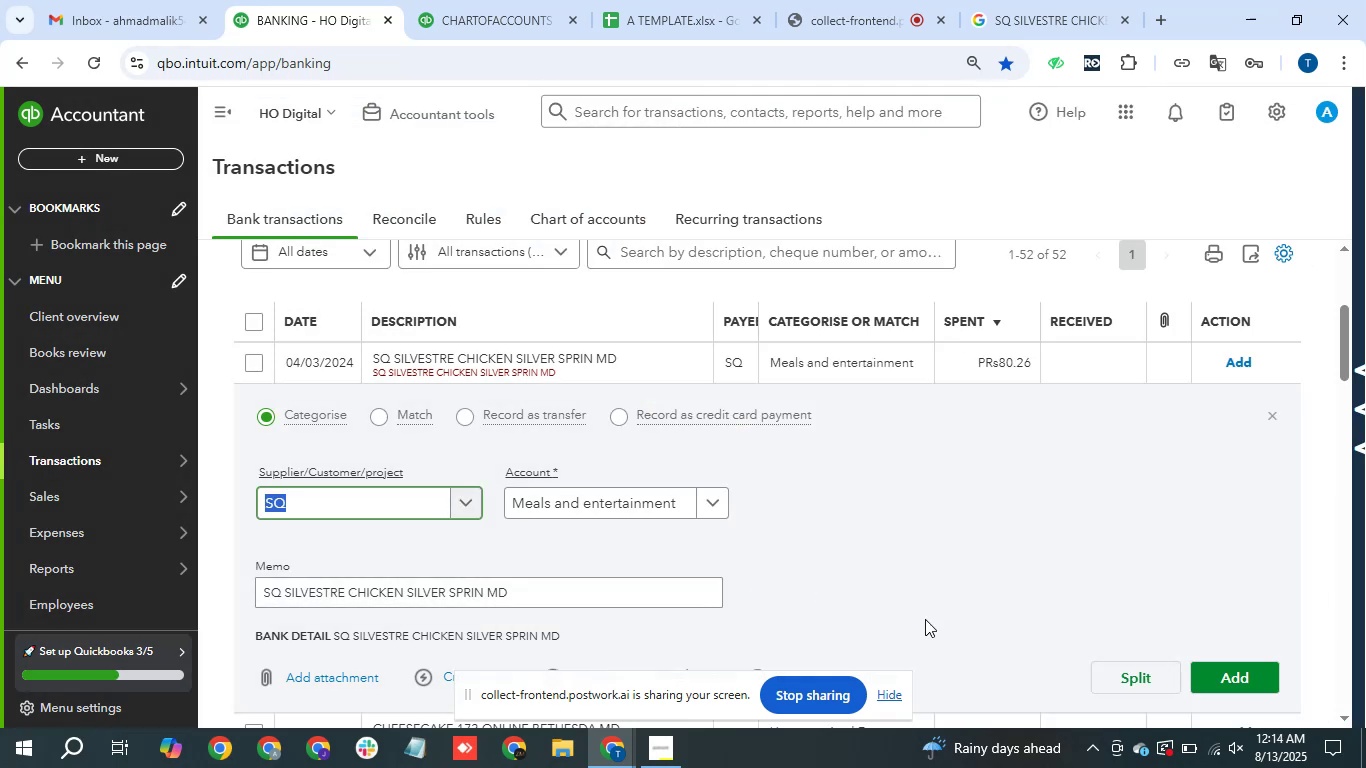 
left_click([1252, 681])
 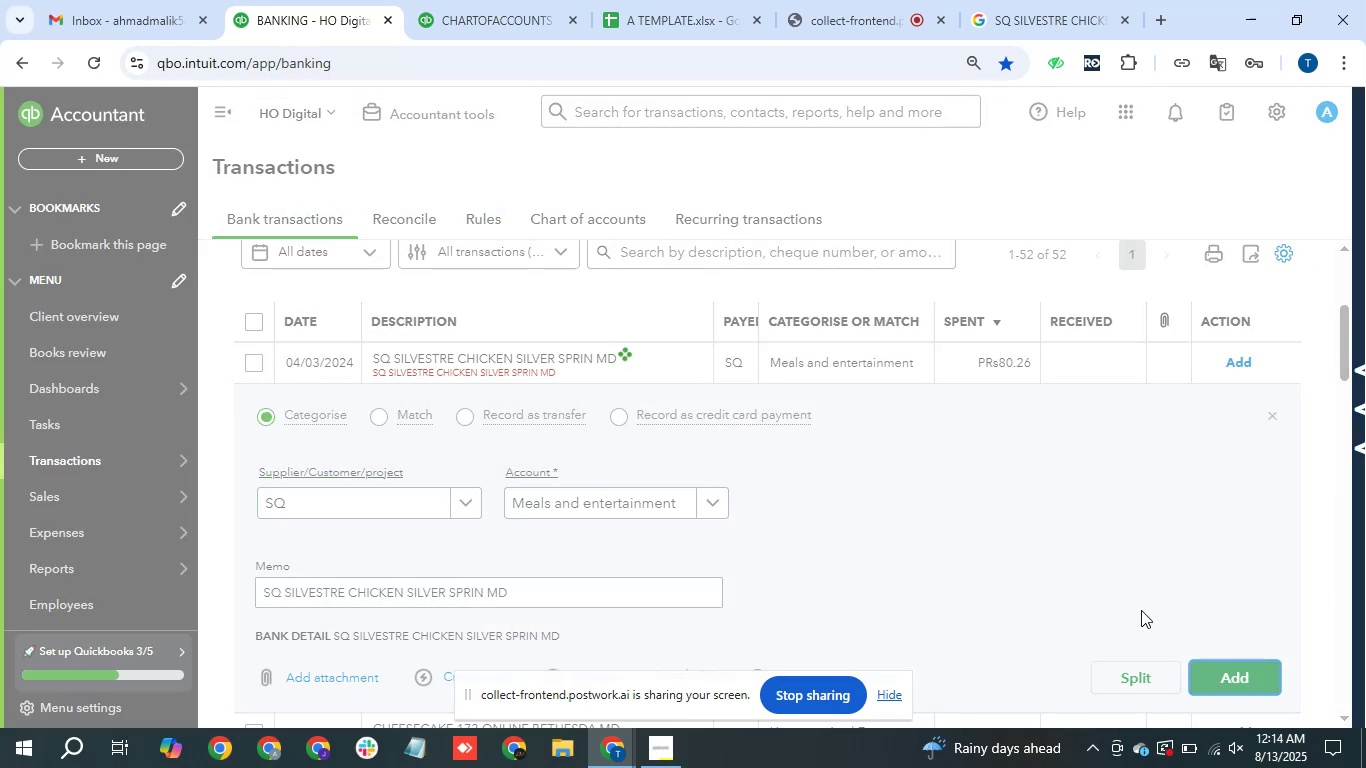 
mouse_move([851, 367])
 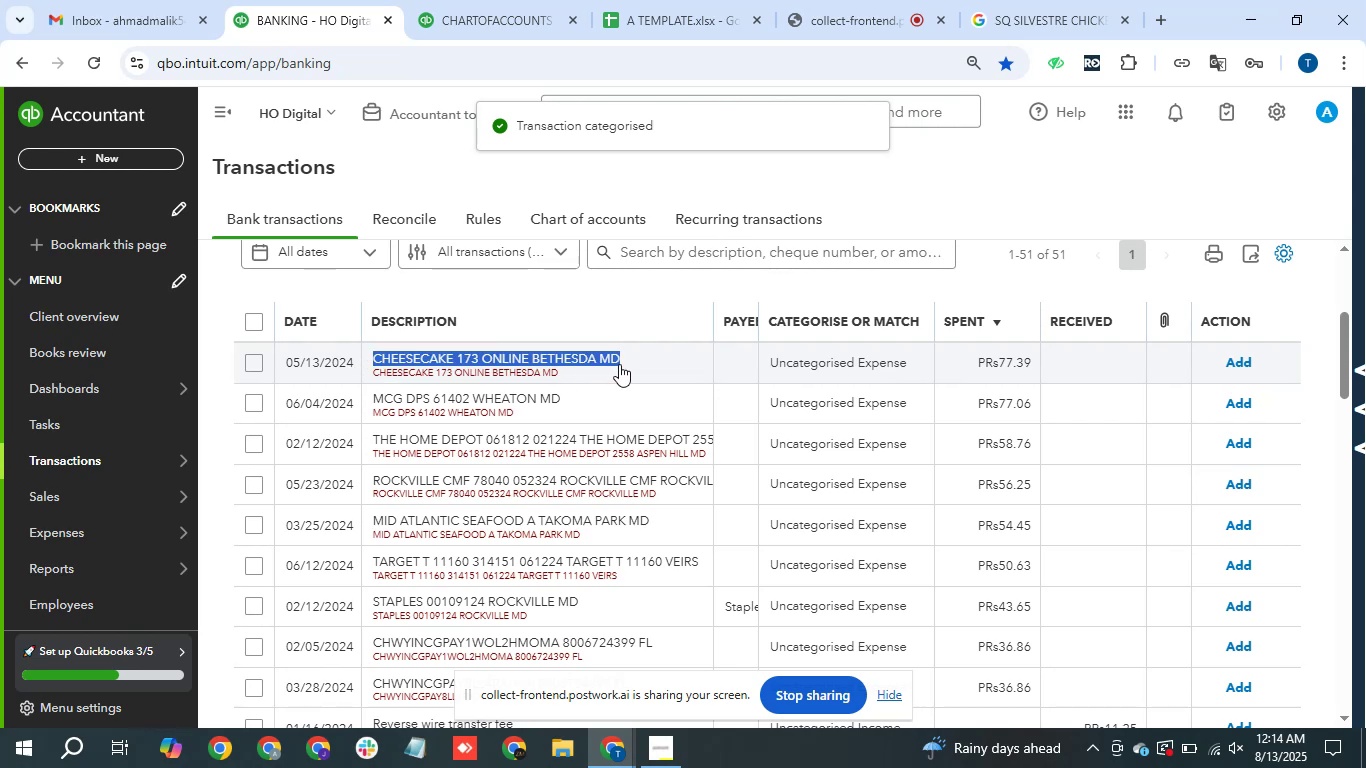 
key(Control+C)
 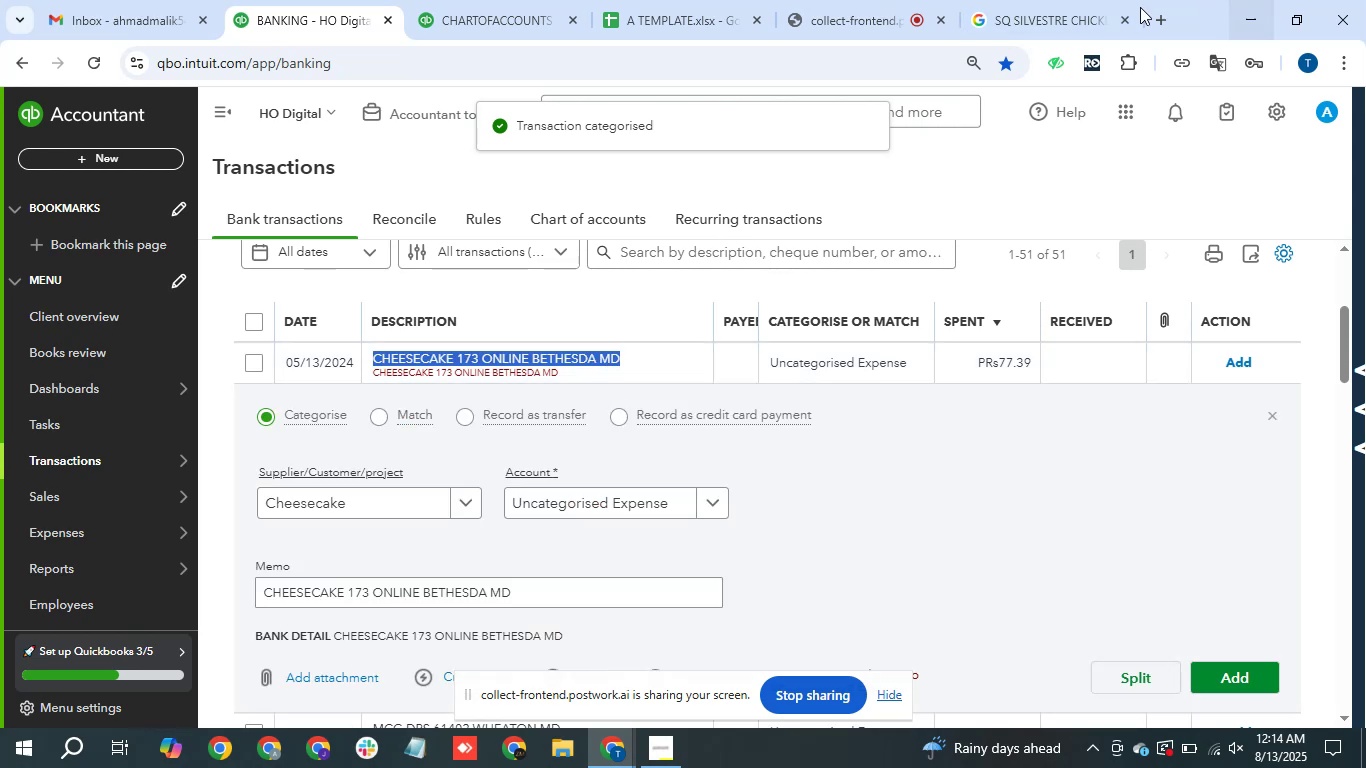 
left_click([1074, 10])
 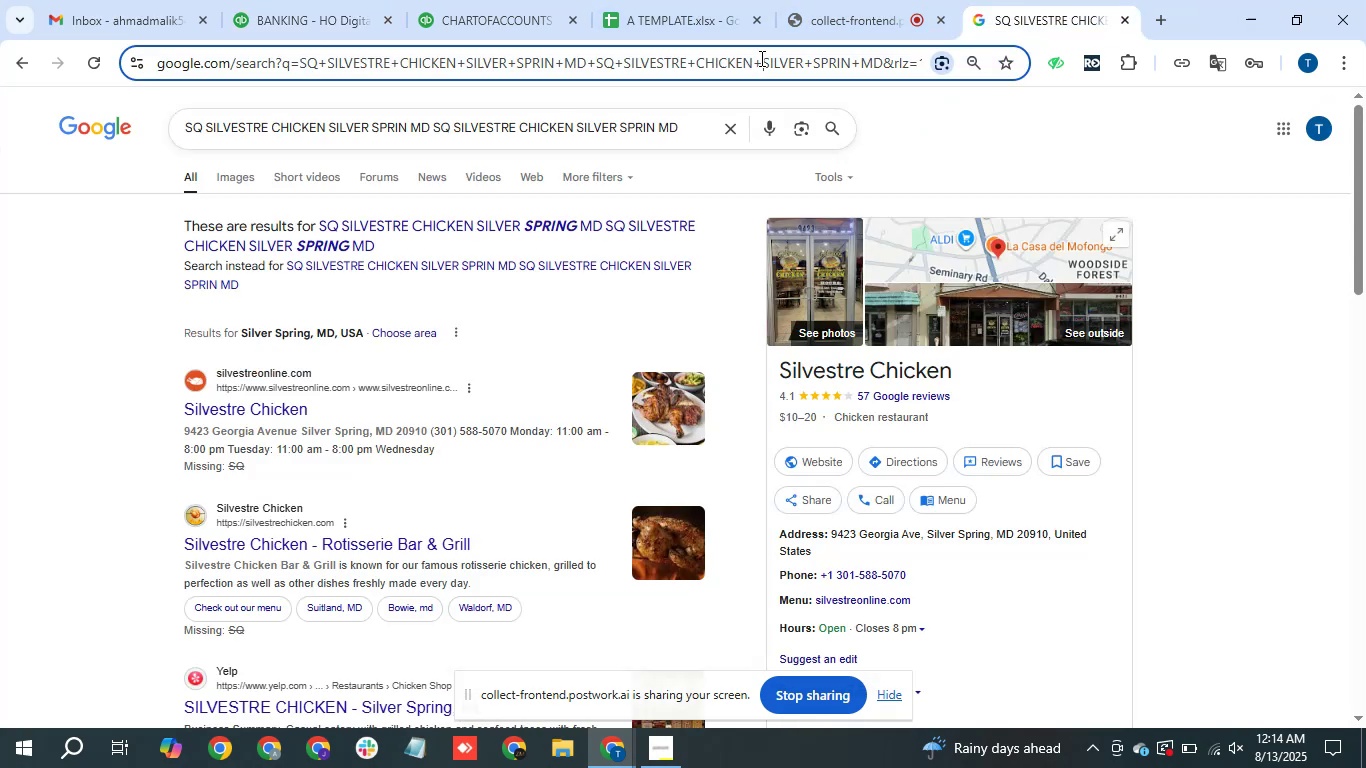 
key(Control+V)
 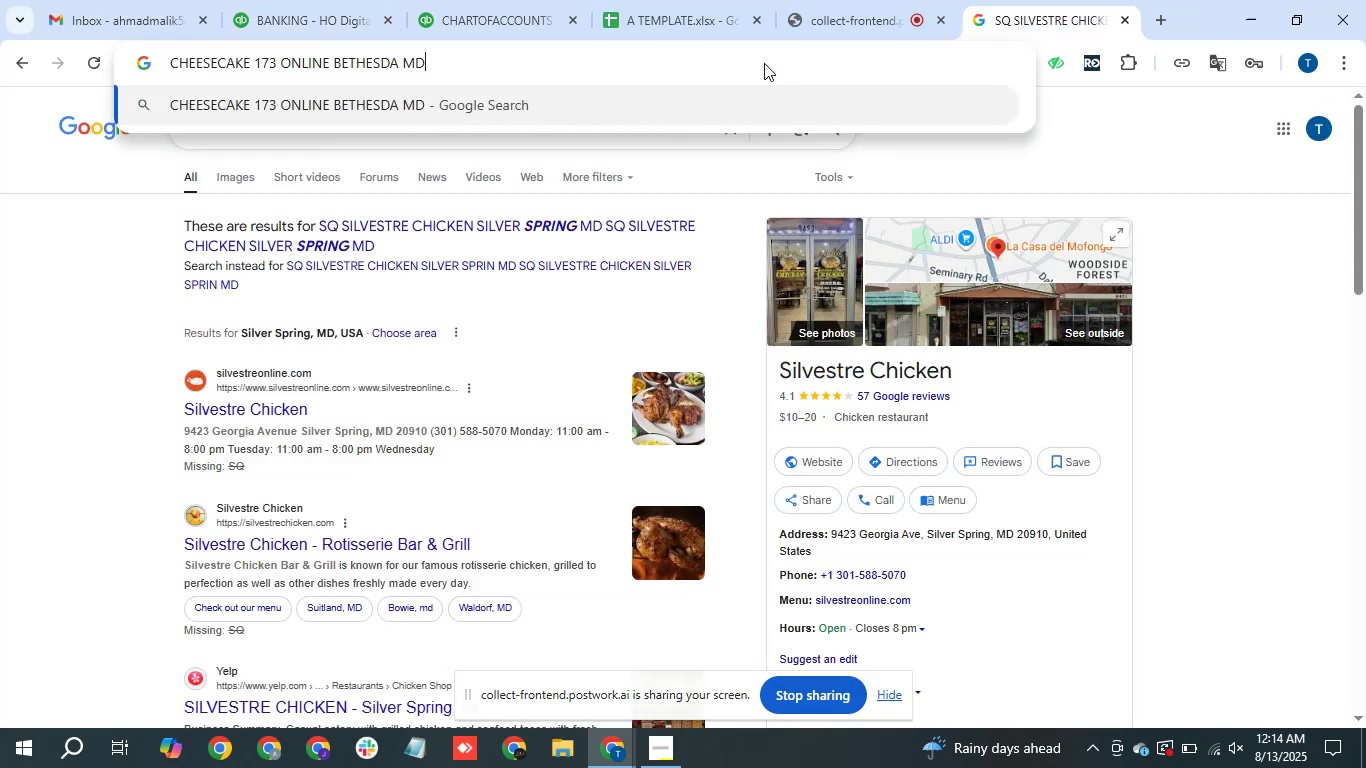 
key(Enter)
 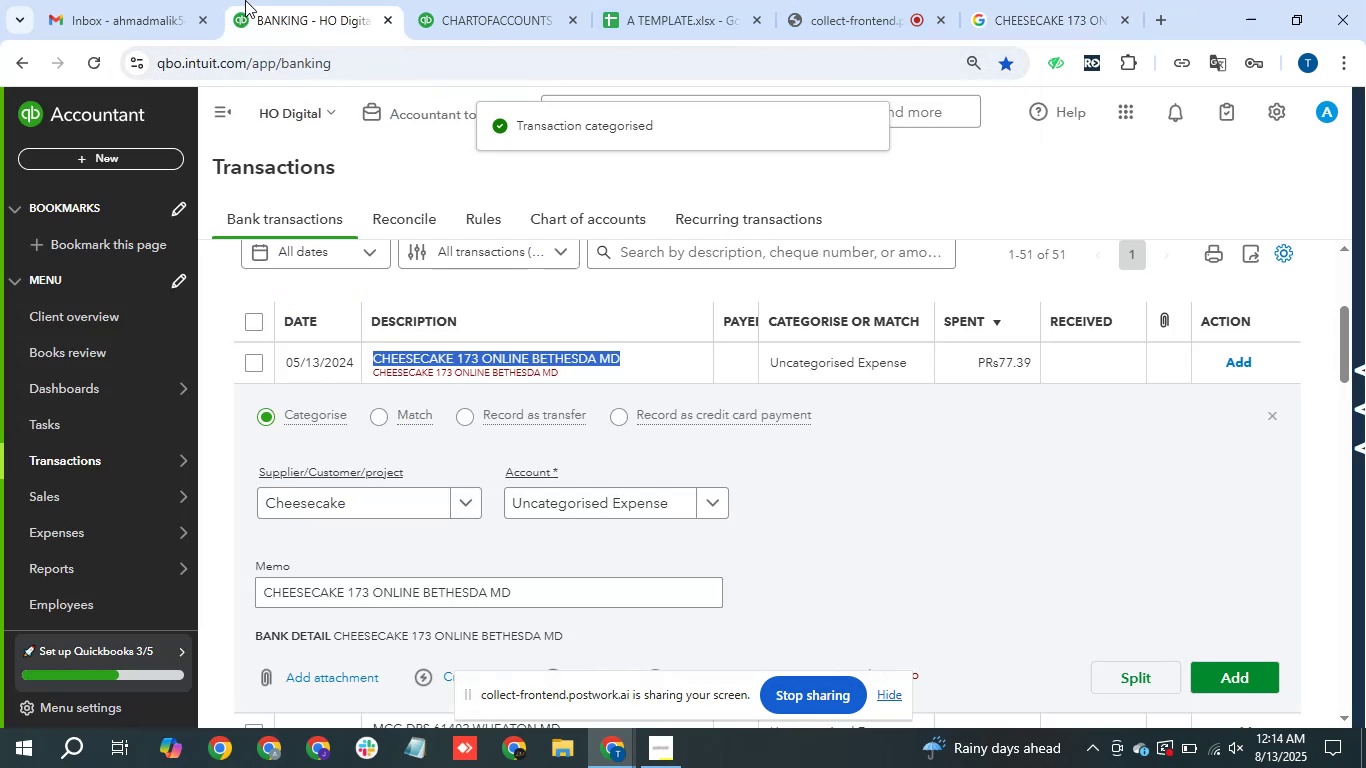 
left_click([600, 494])
 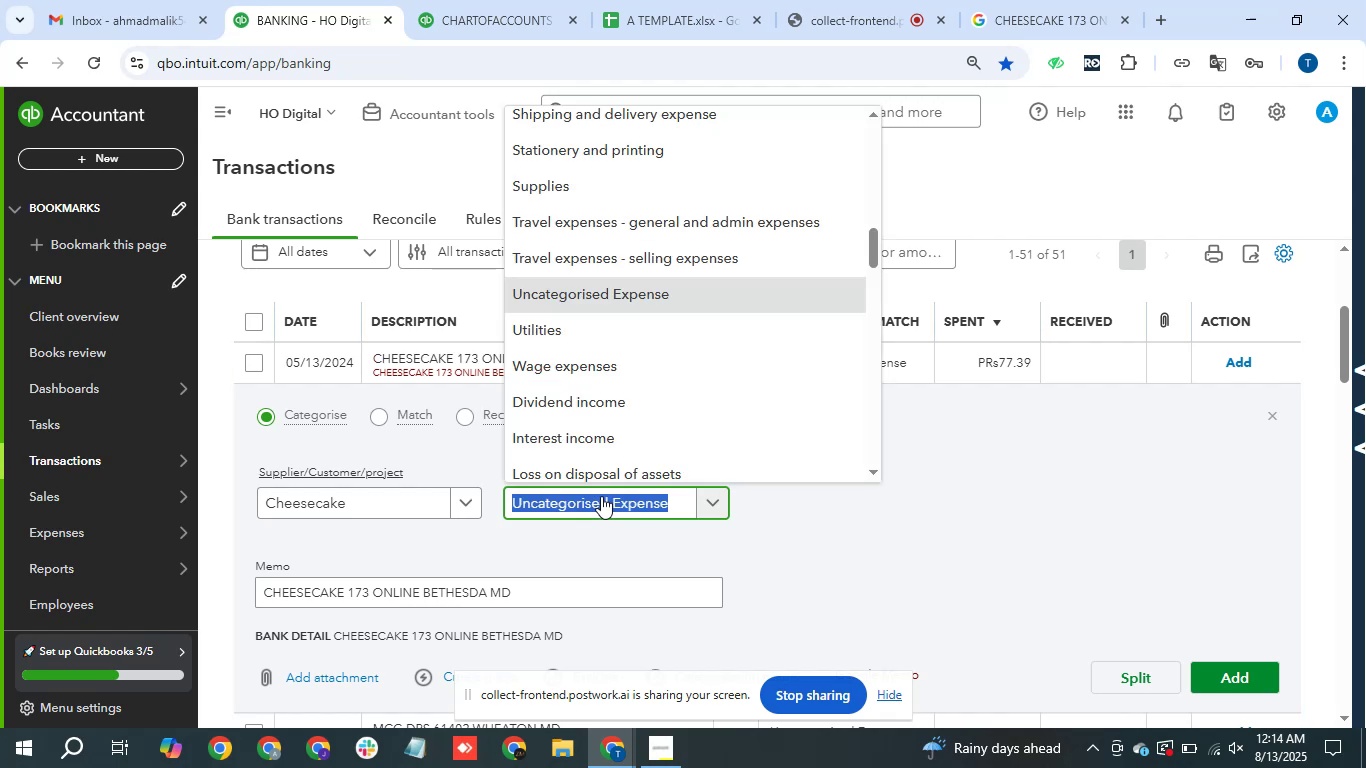 
type(res)
 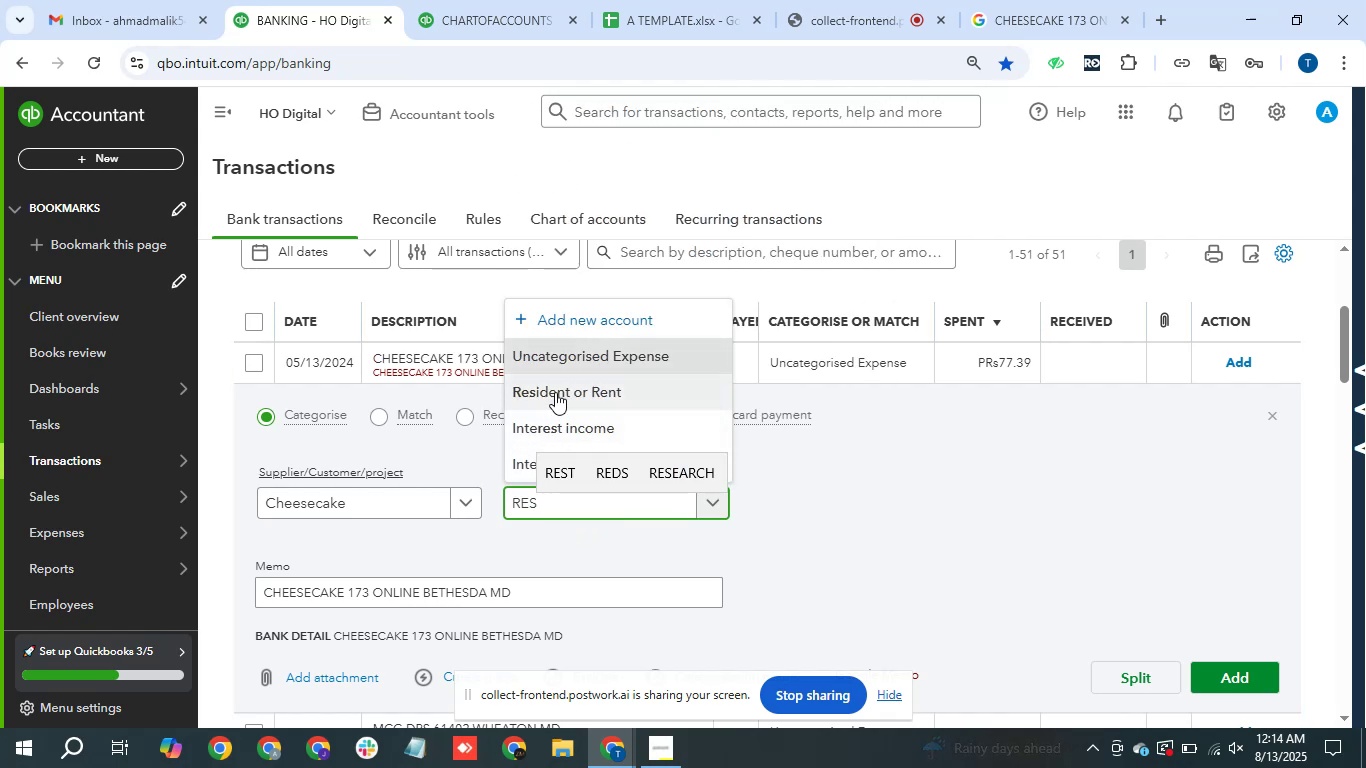 
key(Backspace)
key(Backspace)
key(Backspace)
key(Backspace)
key(Backspace)
key(Backspace)
type(meal)
 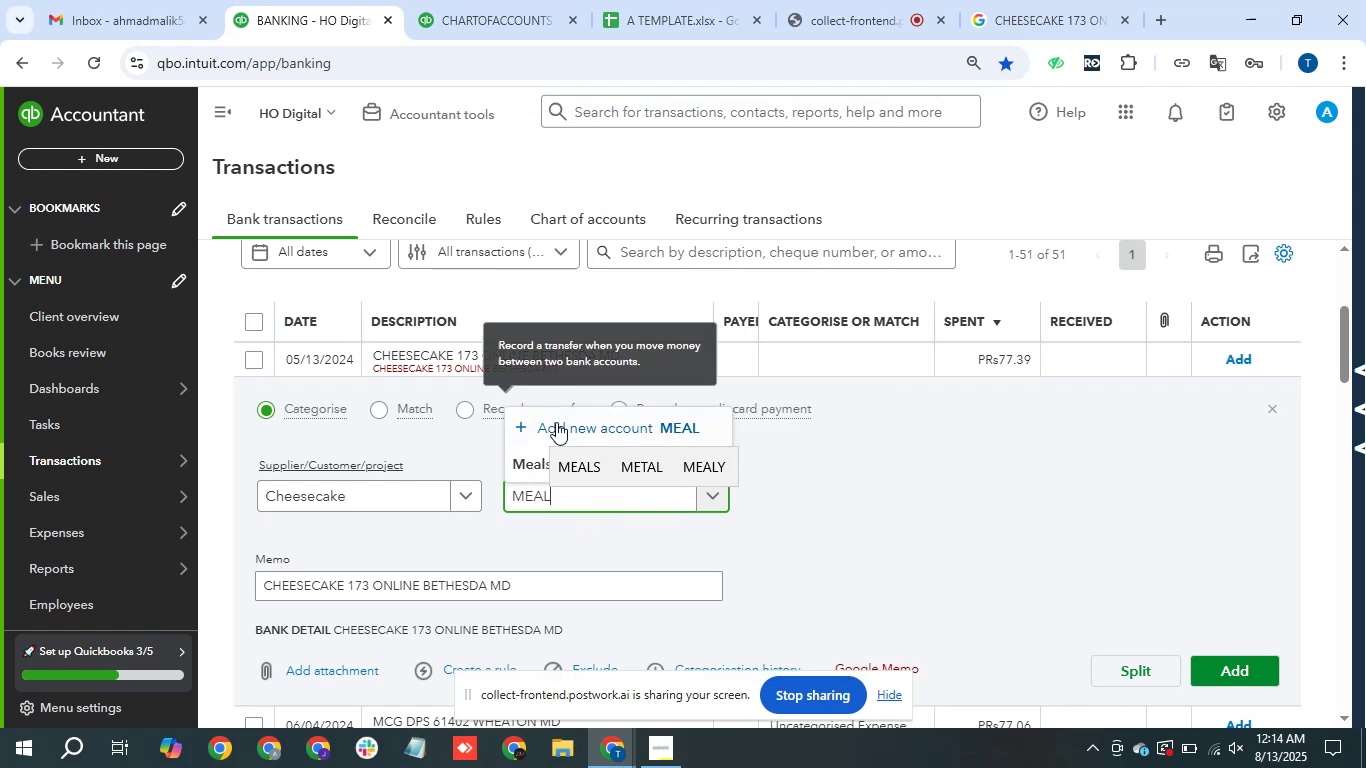 
left_click([522, 445])
 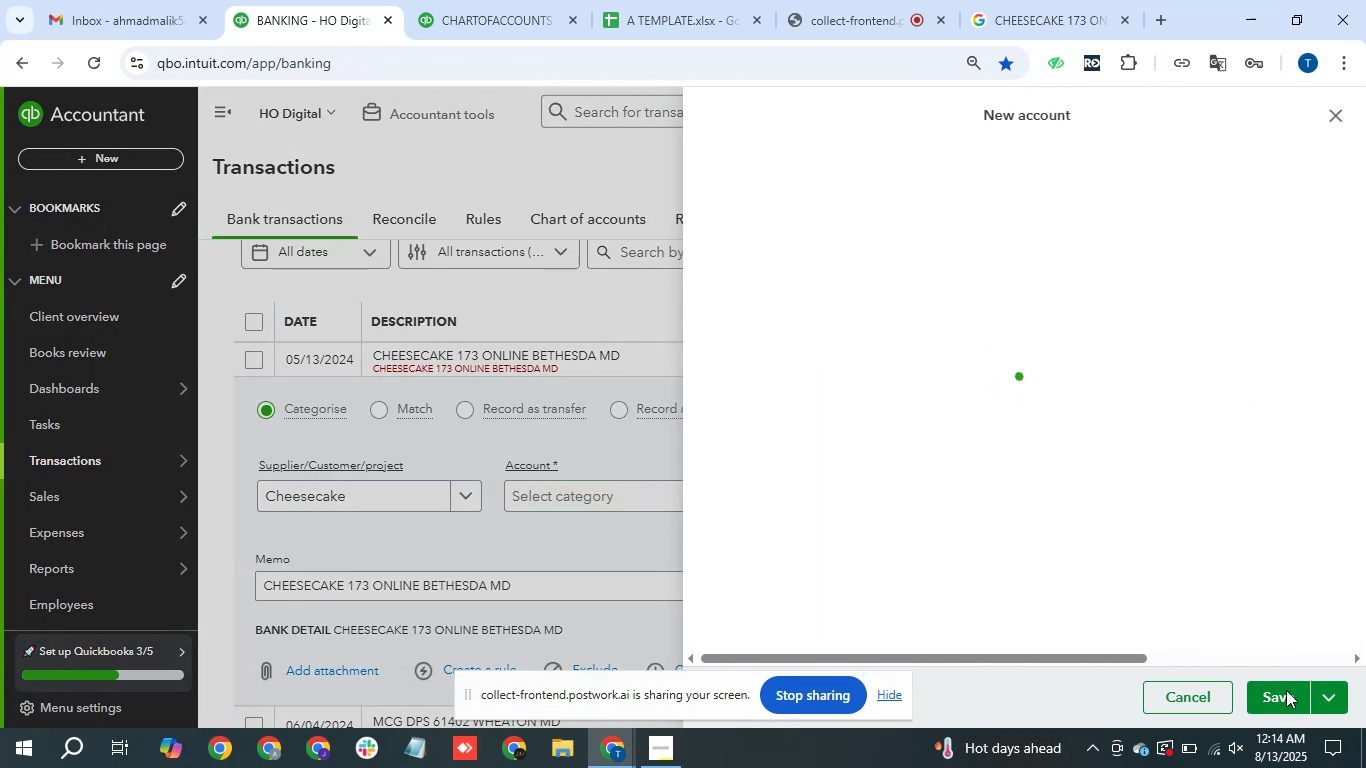 
left_click([1272, 690])
 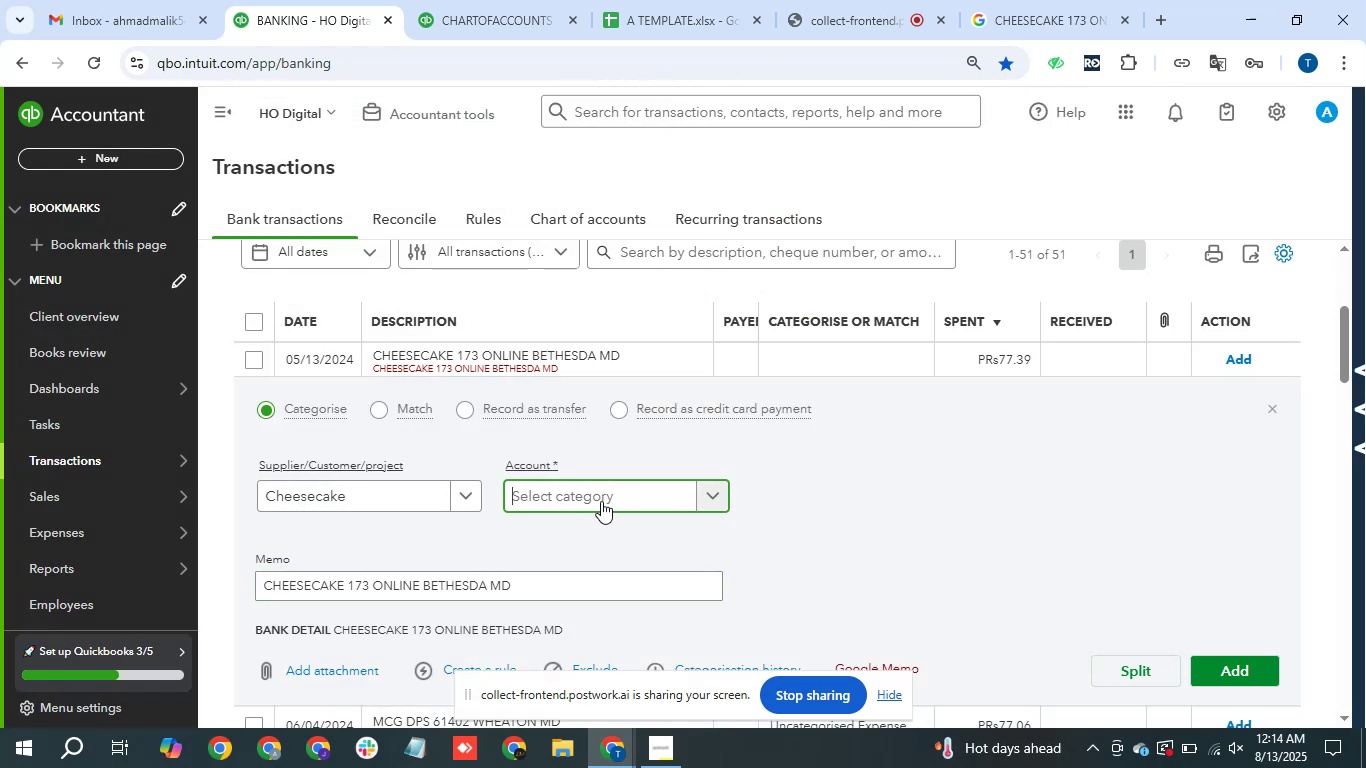 
wait(5.68)
 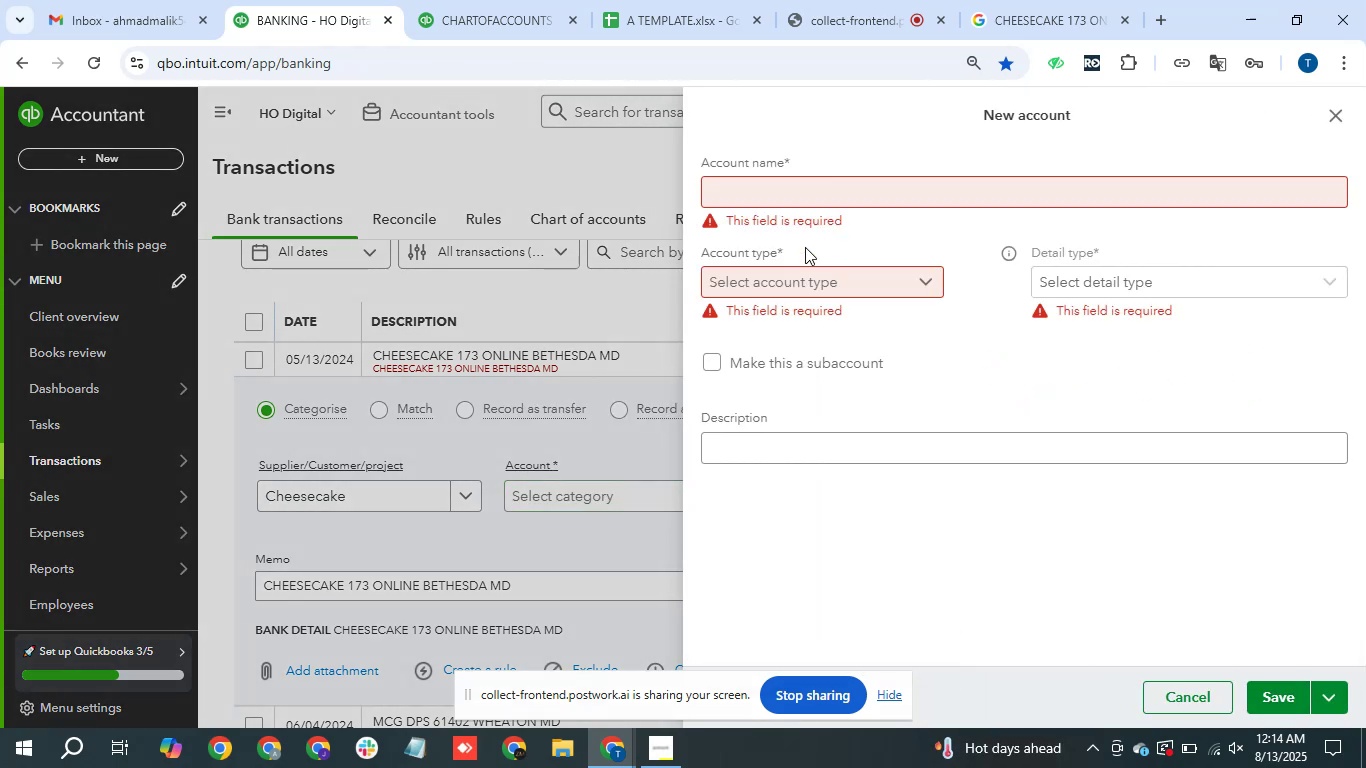 
type(meal)
 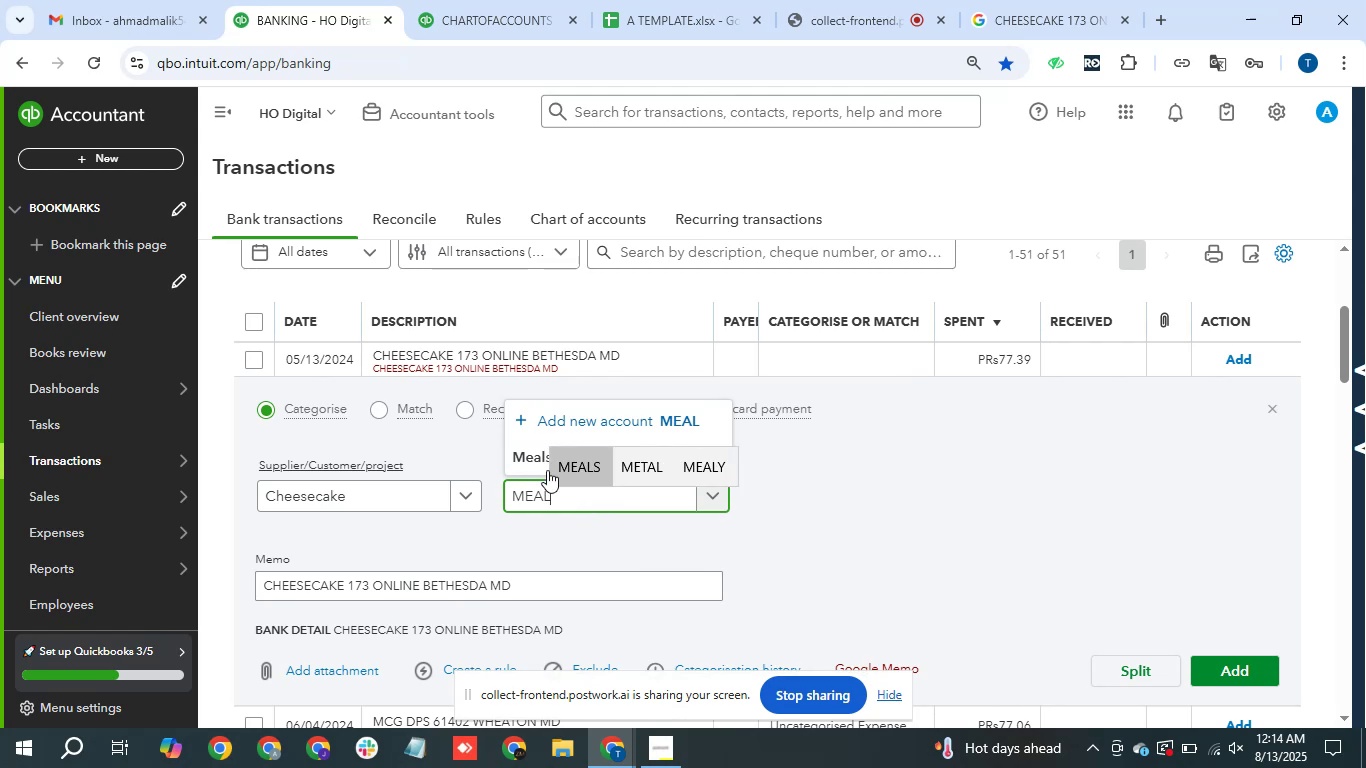 
left_click([523, 453])
 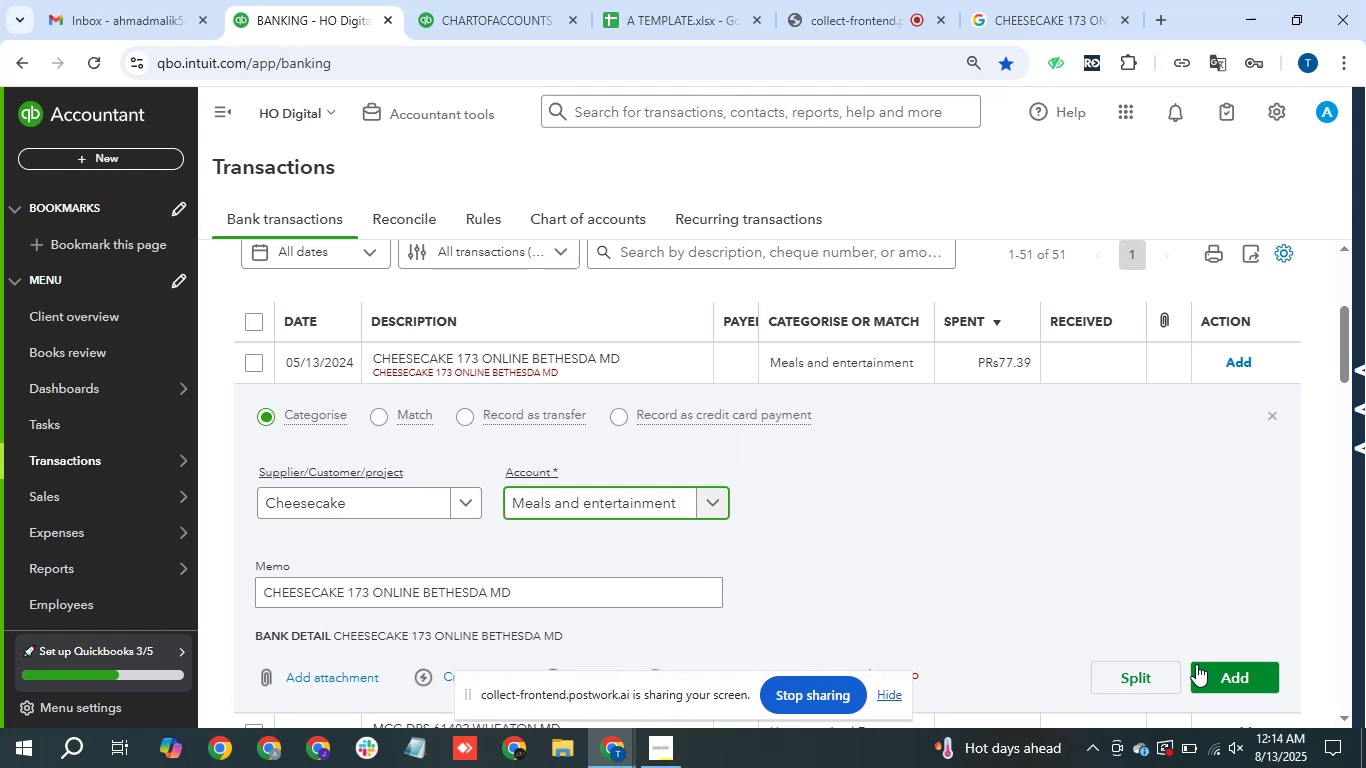 
left_click([1232, 677])
 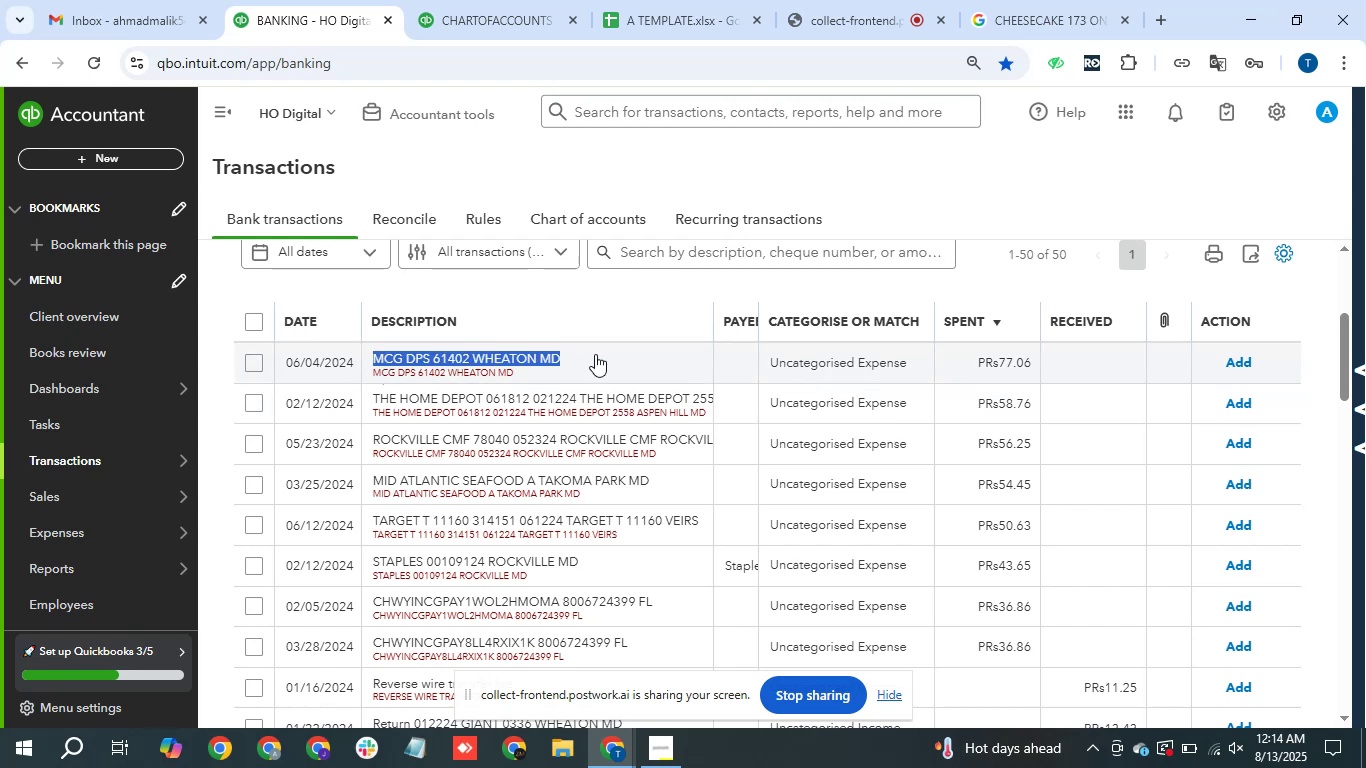 
wait(20.9)
 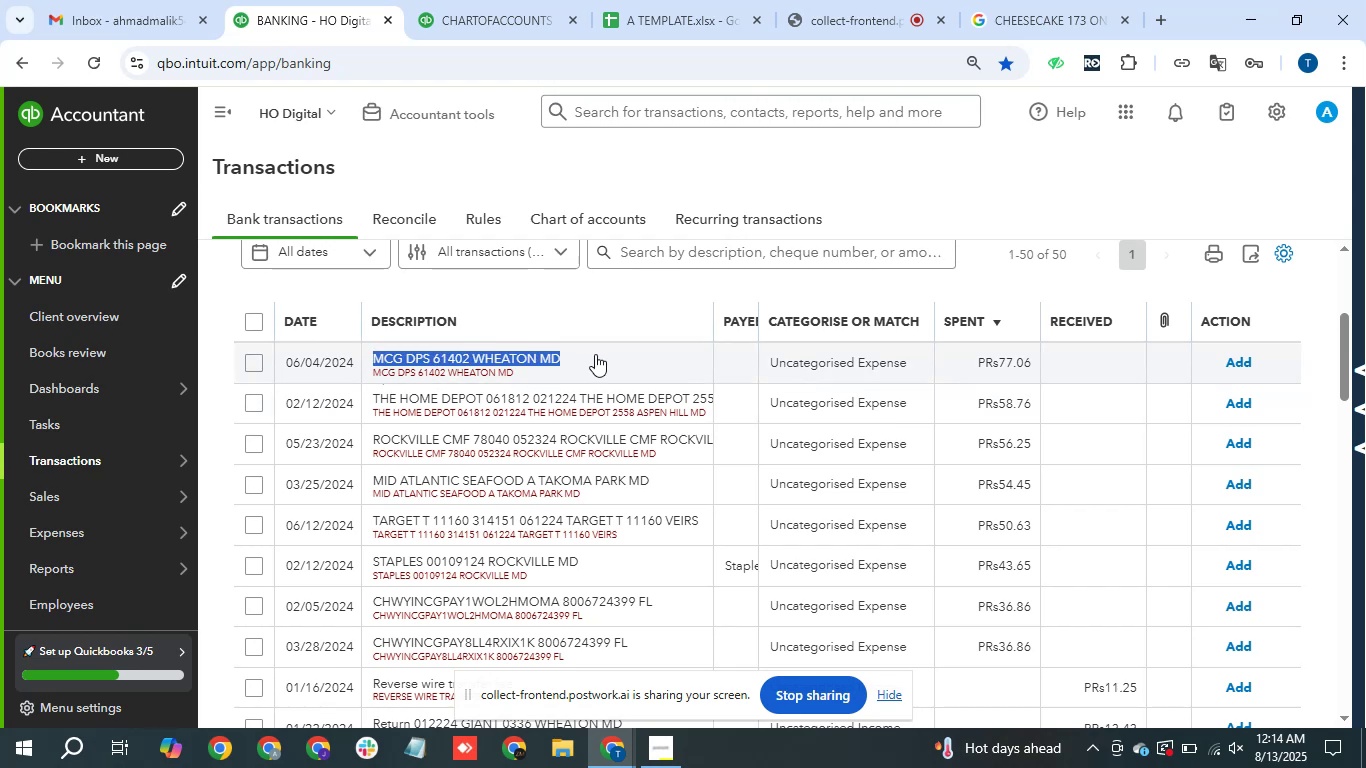 
key(Control+C)
 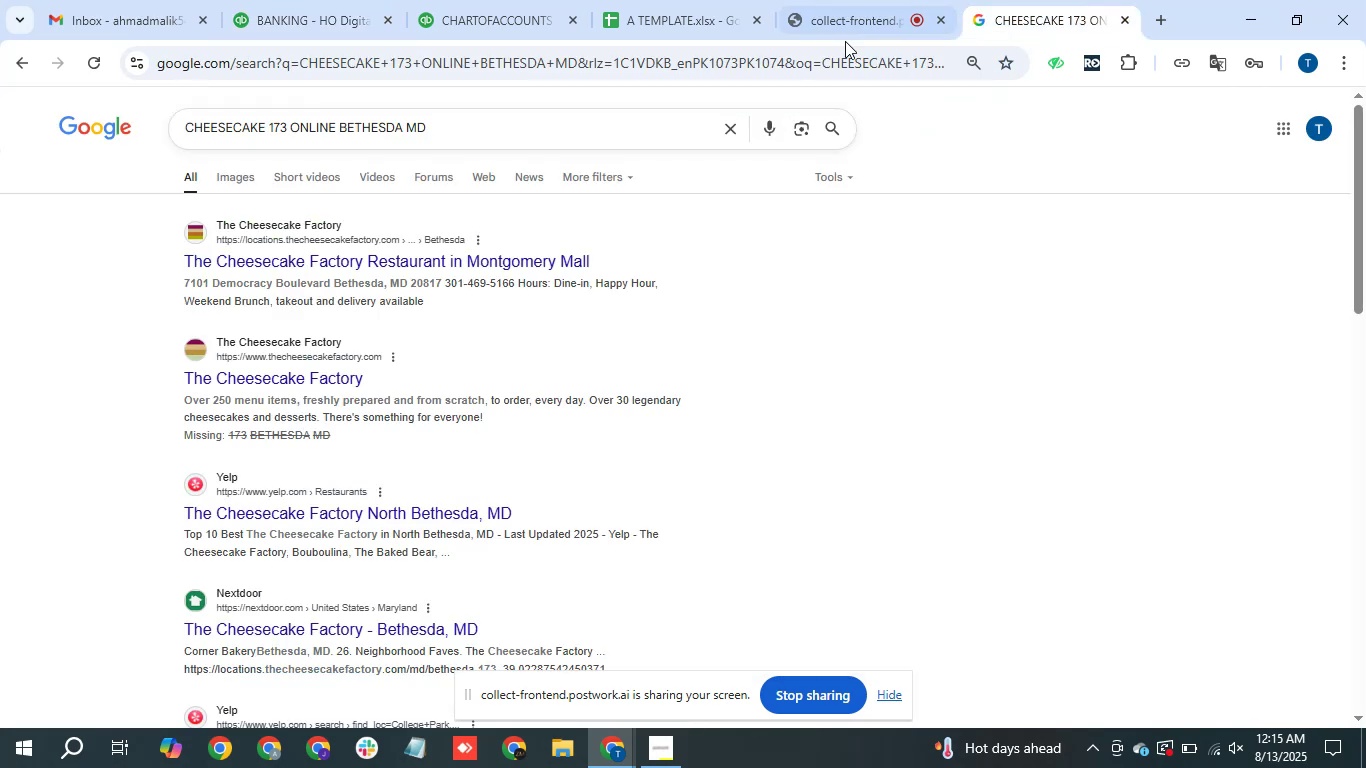 
left_click([822, 71])
 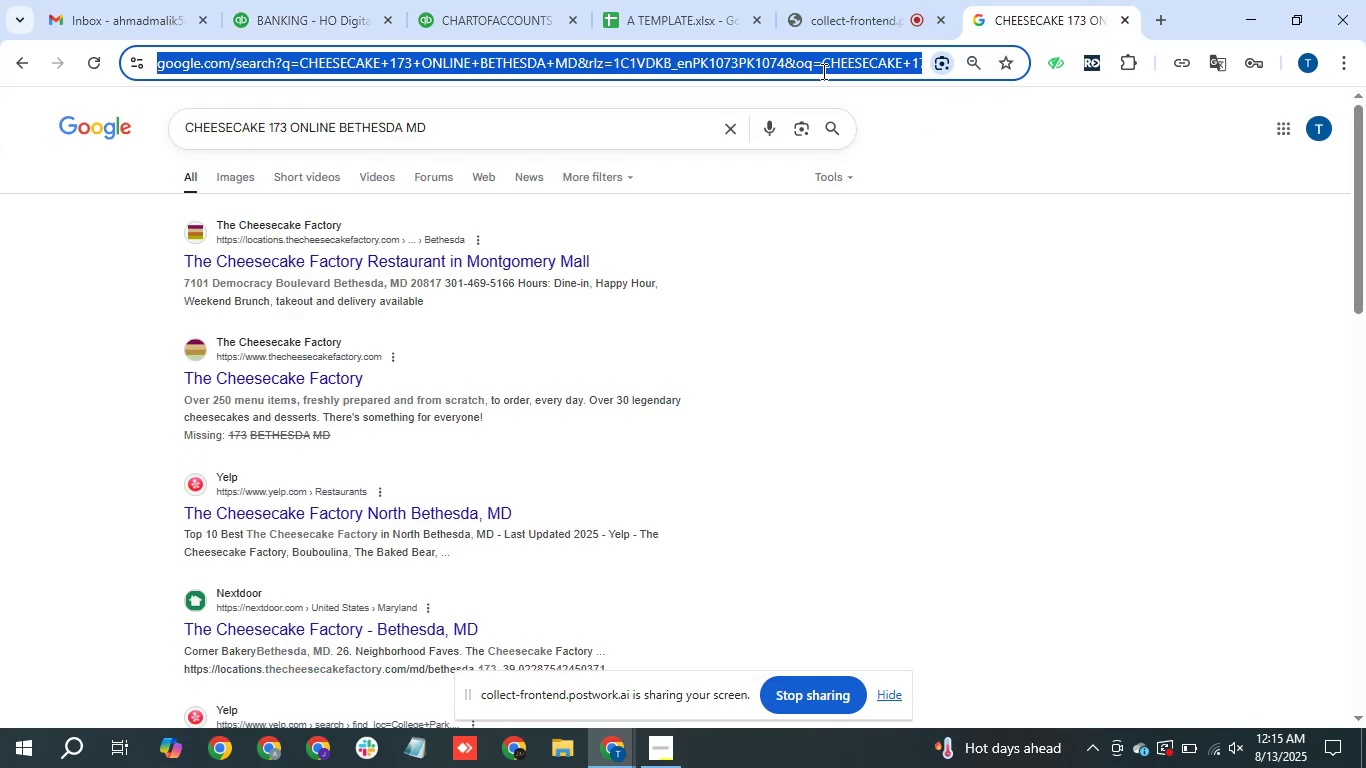 
key(Control+V)
 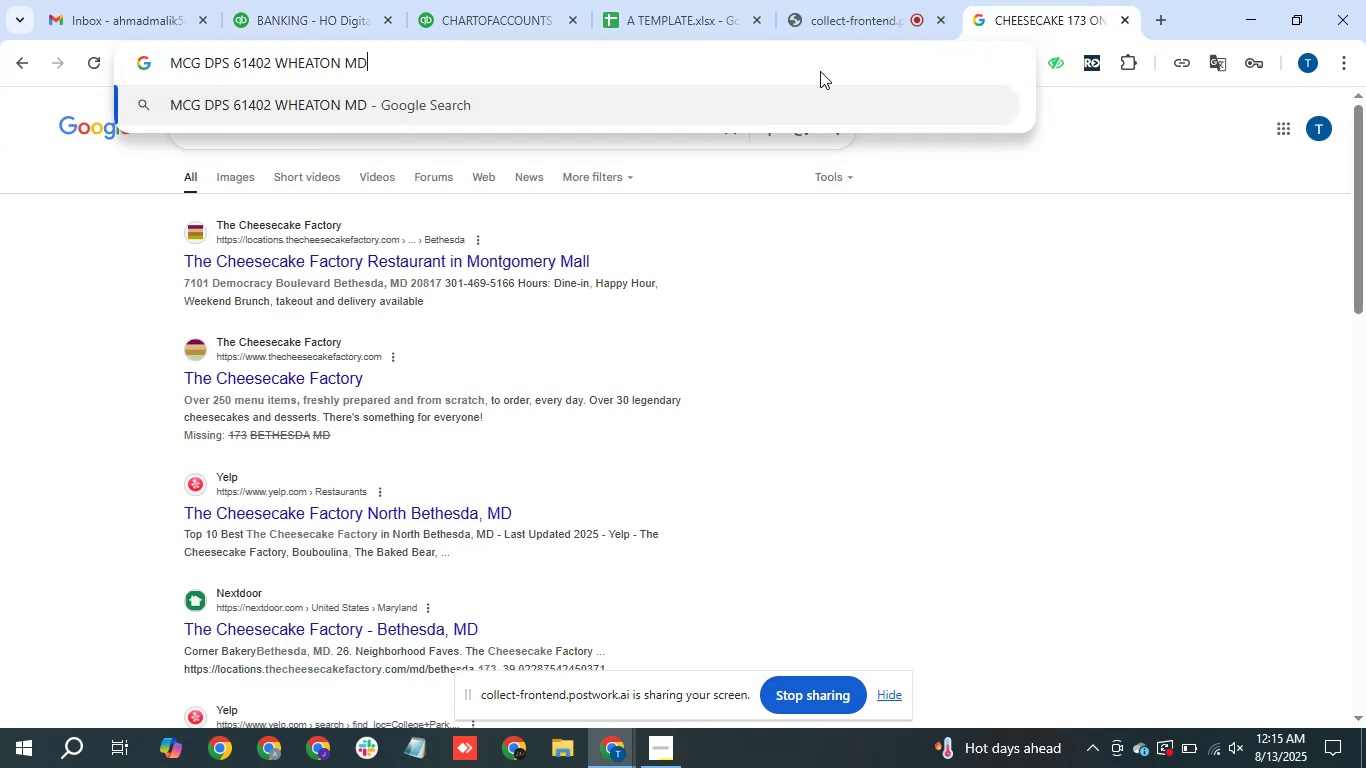 
key(Enter)
 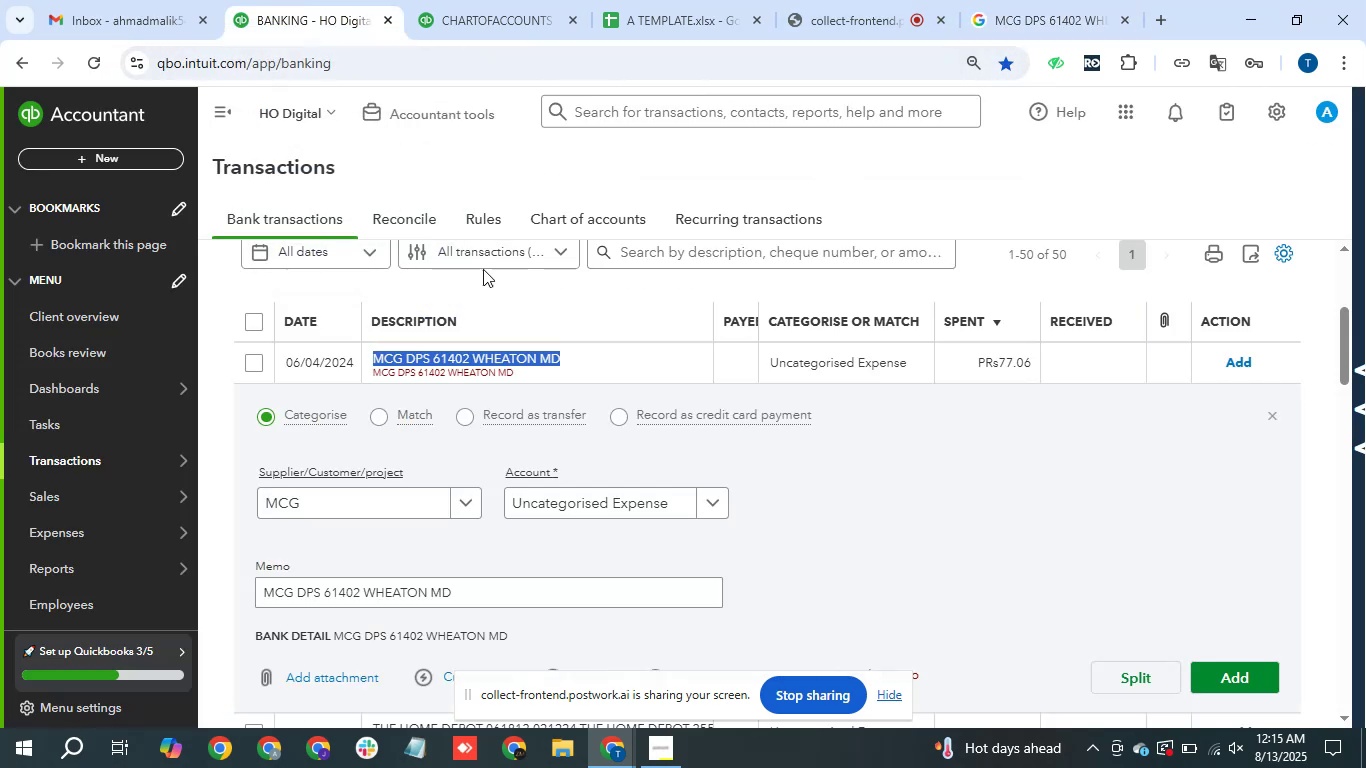 
wait(5.37)
 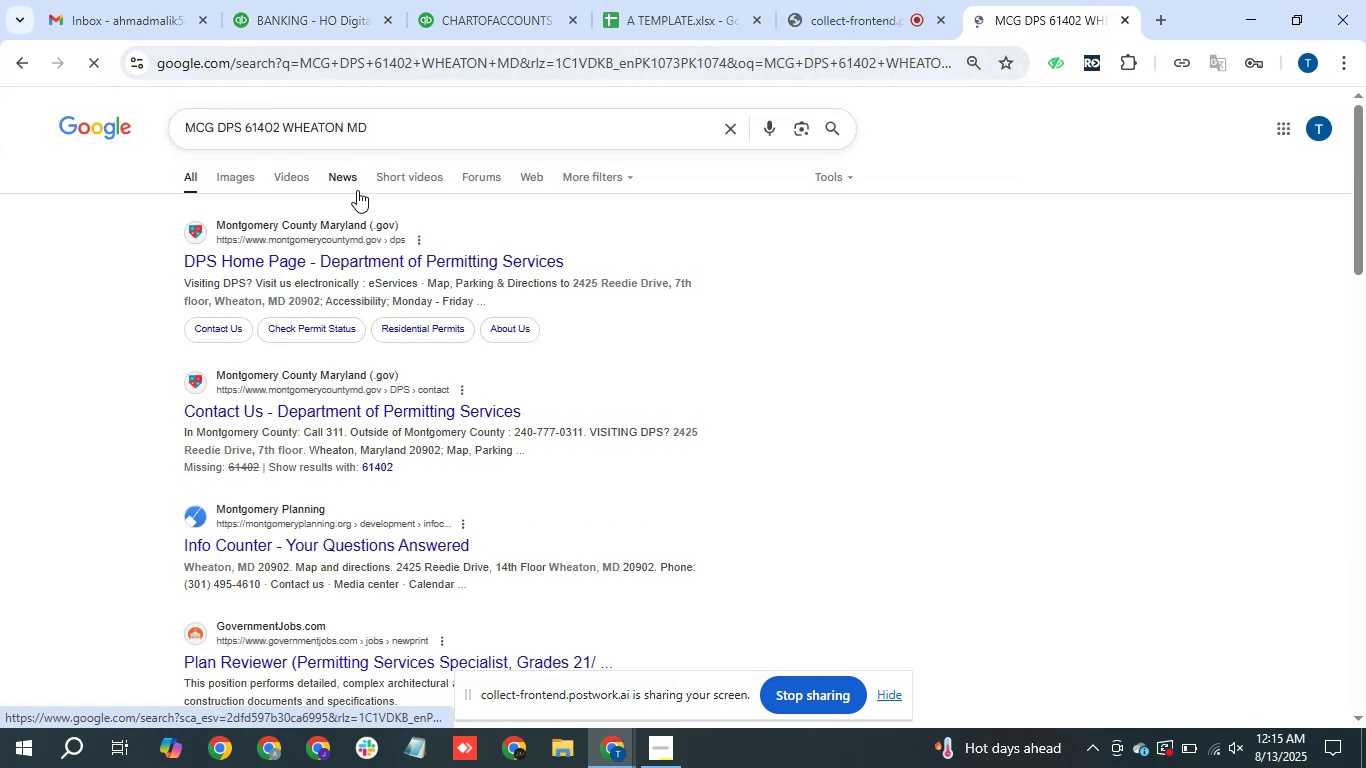 
type(serv)
 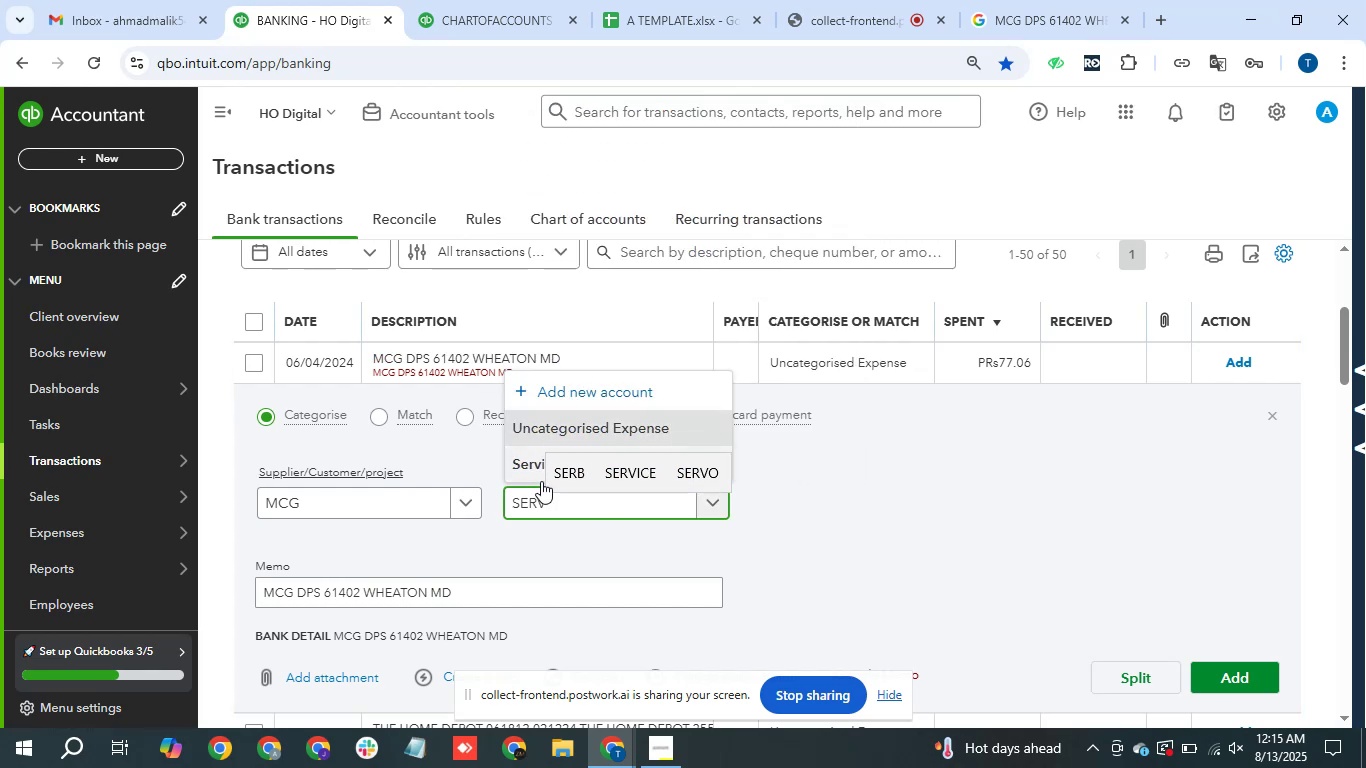 
left_click([530, 463])
 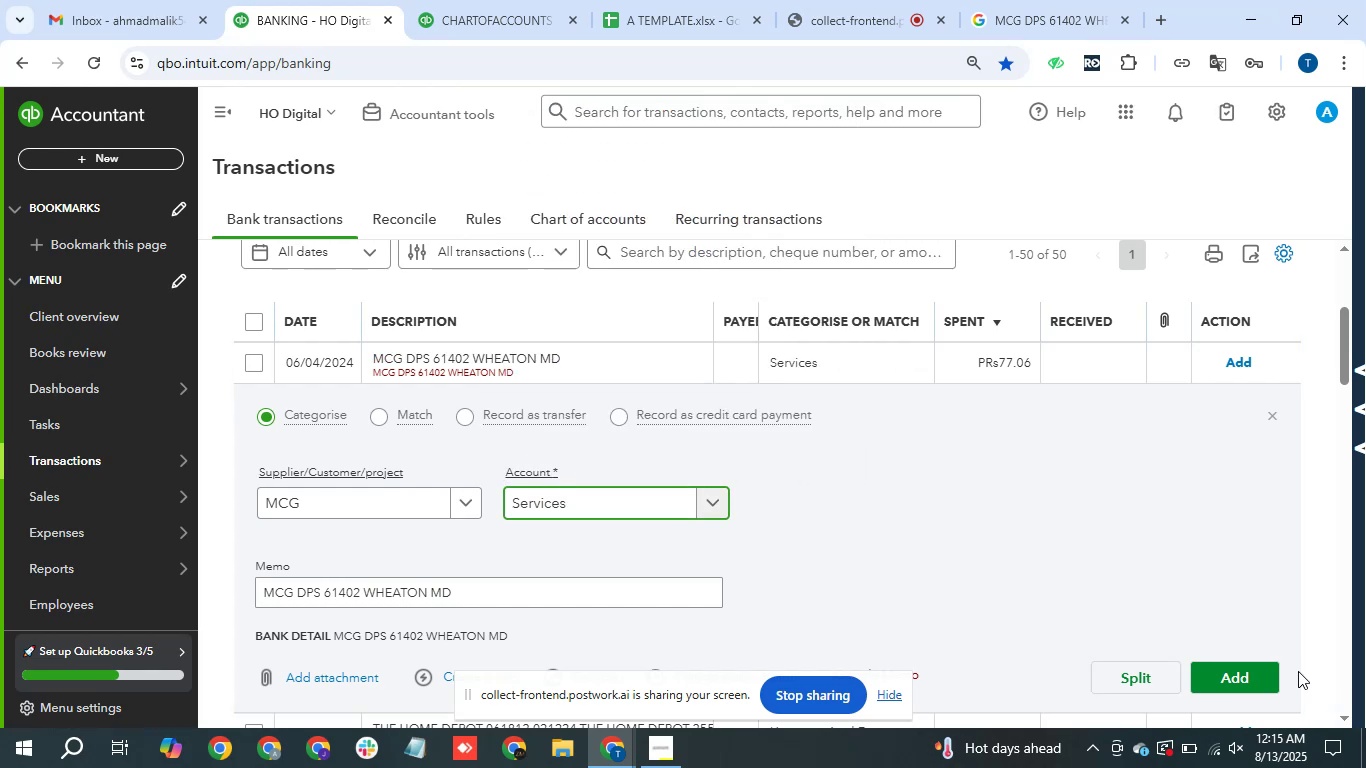 
left_click([1239, 661])
 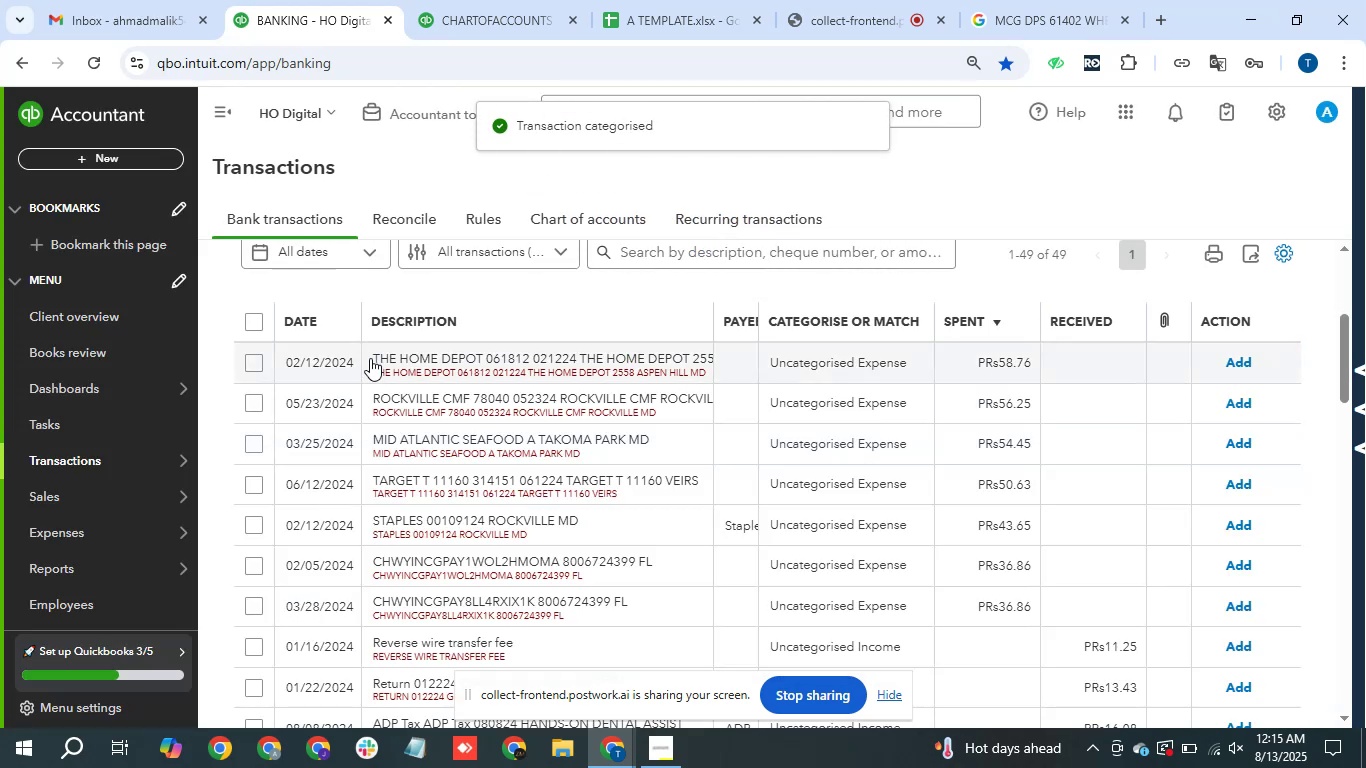 
wait(6.73)
 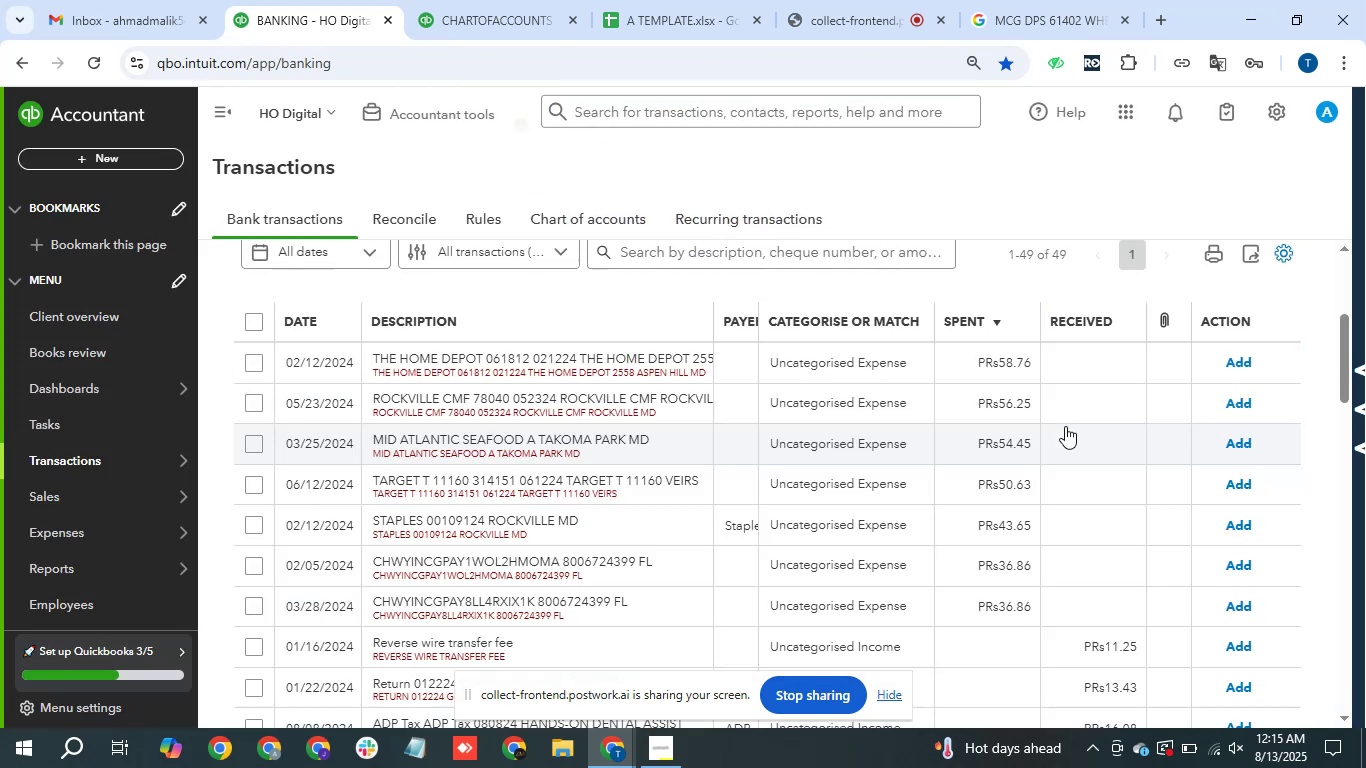 
key(Control+C)
 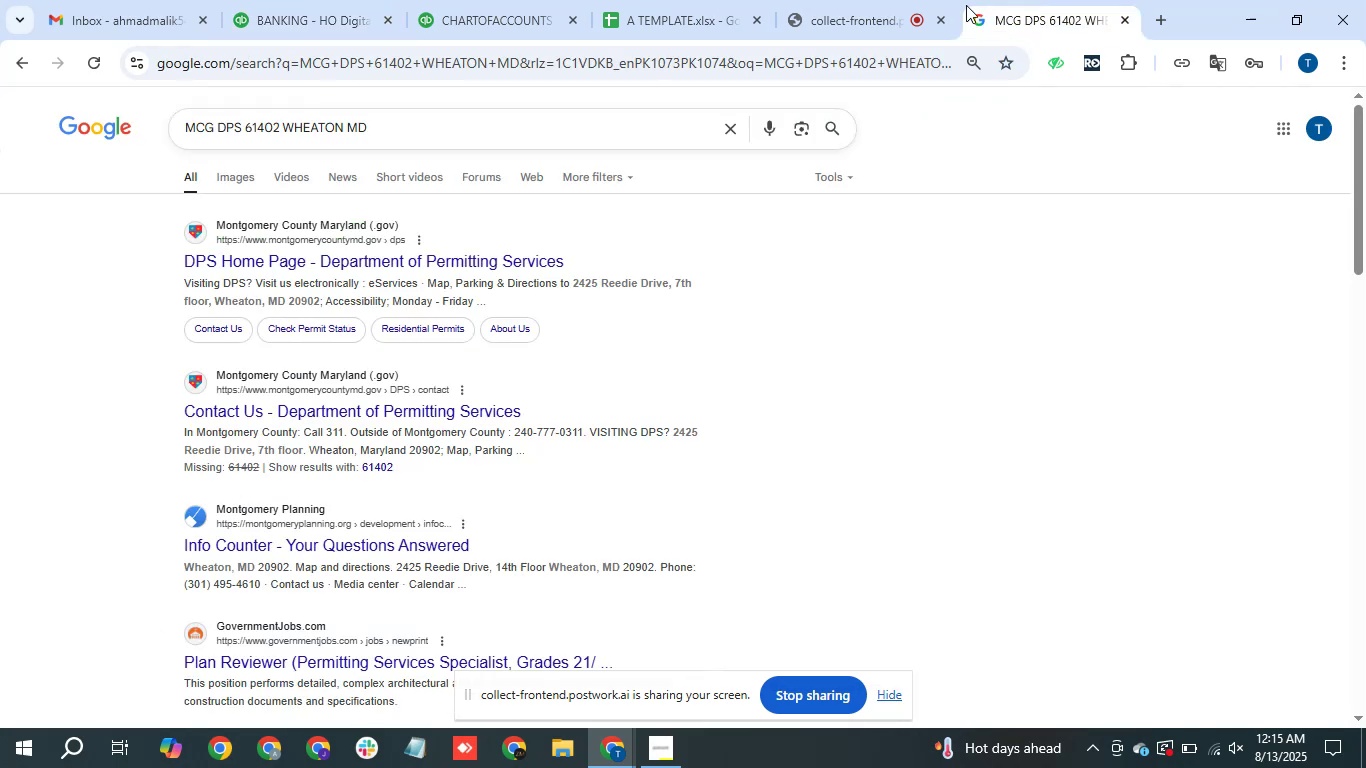 
left_click([860, 53])
 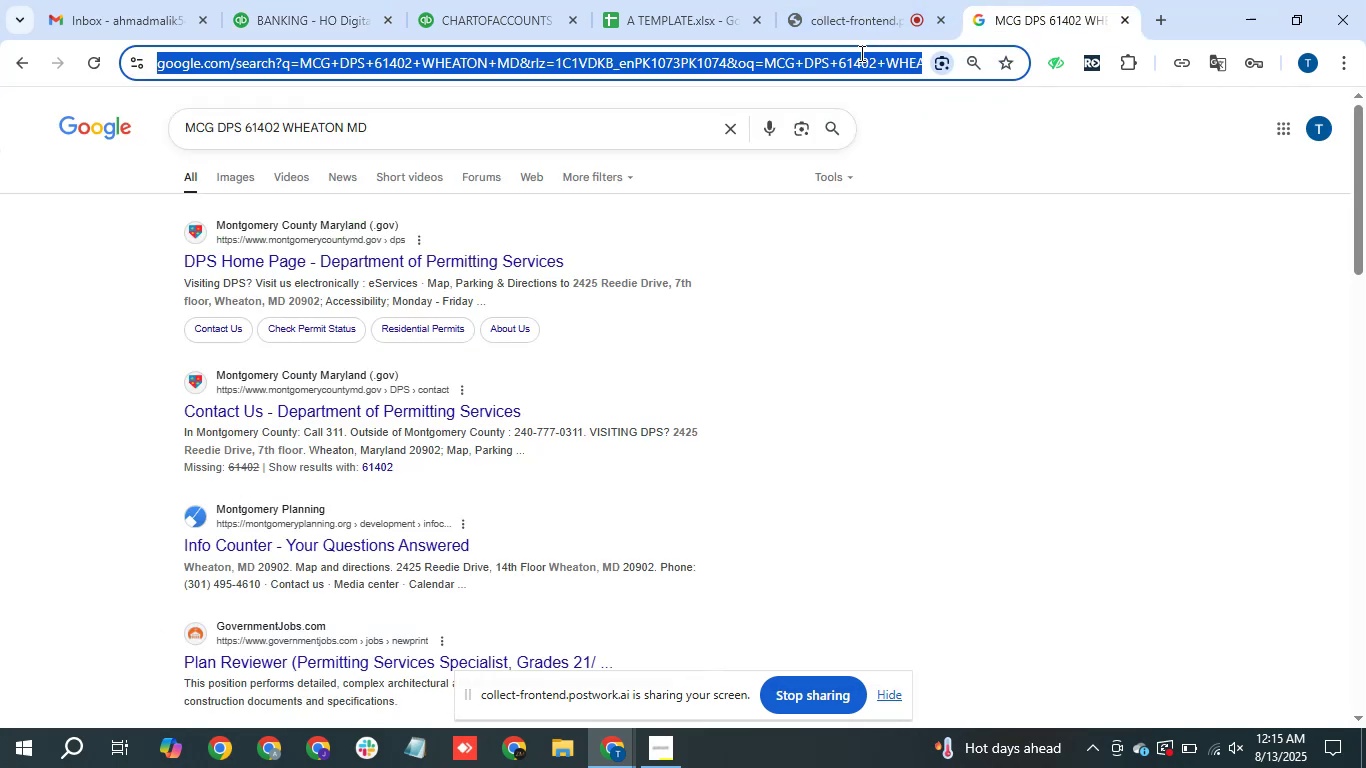 
key(Control+V)
 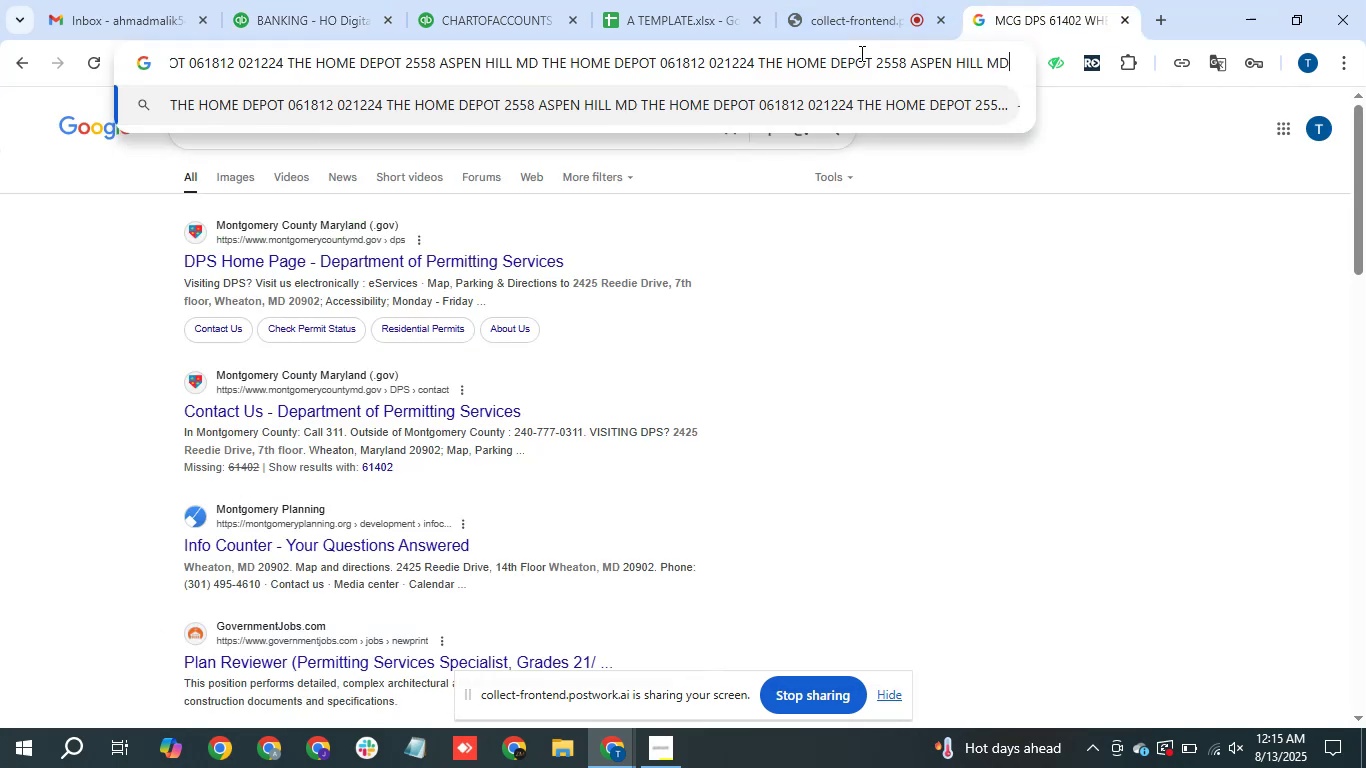 
key(Enter)
 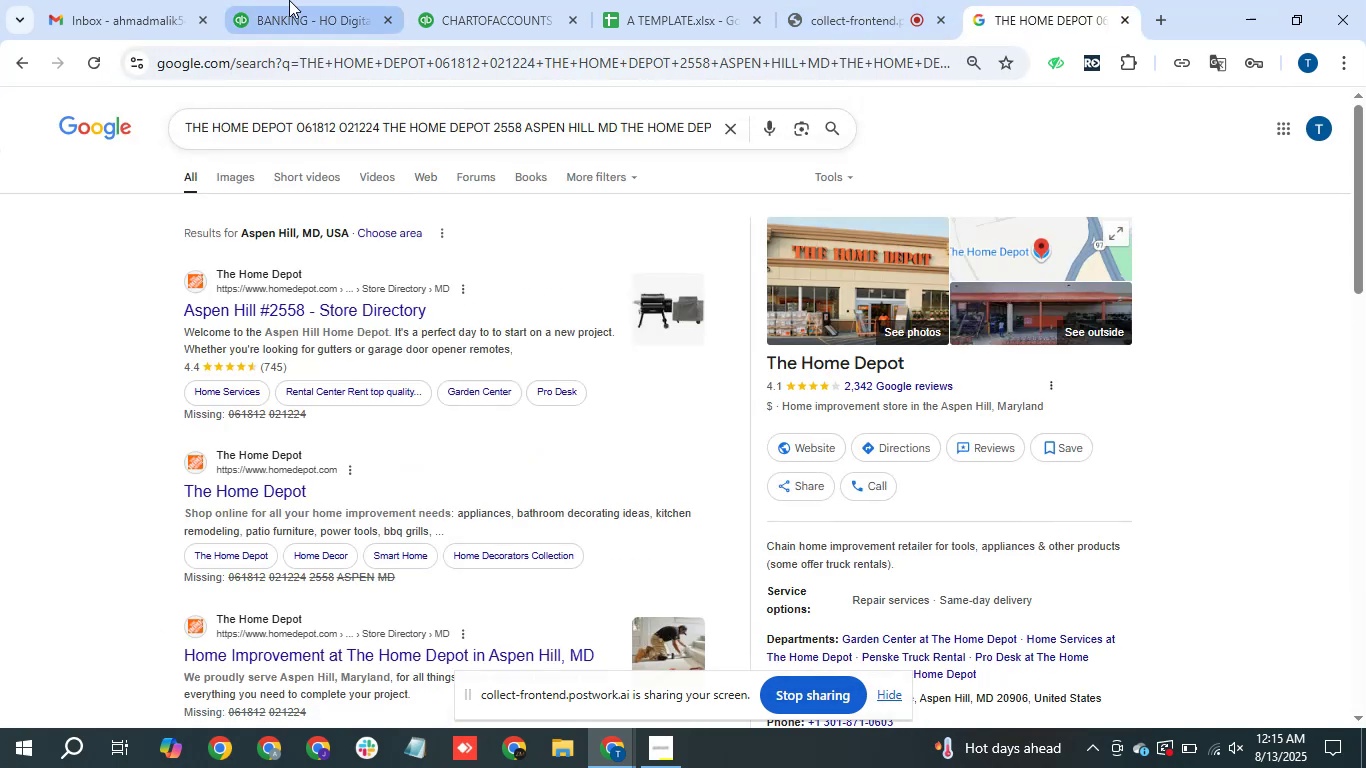 
wait(6.48)
 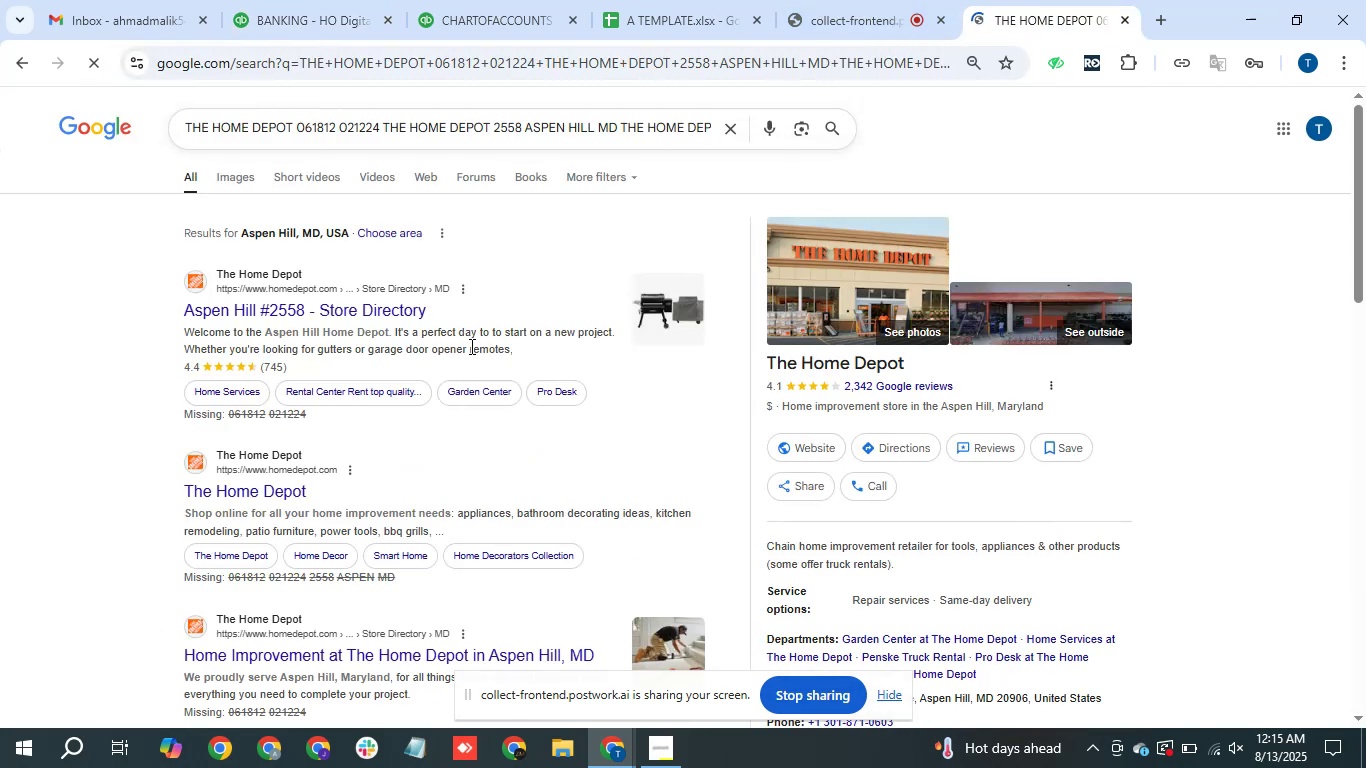 
left_click([305, 1])
 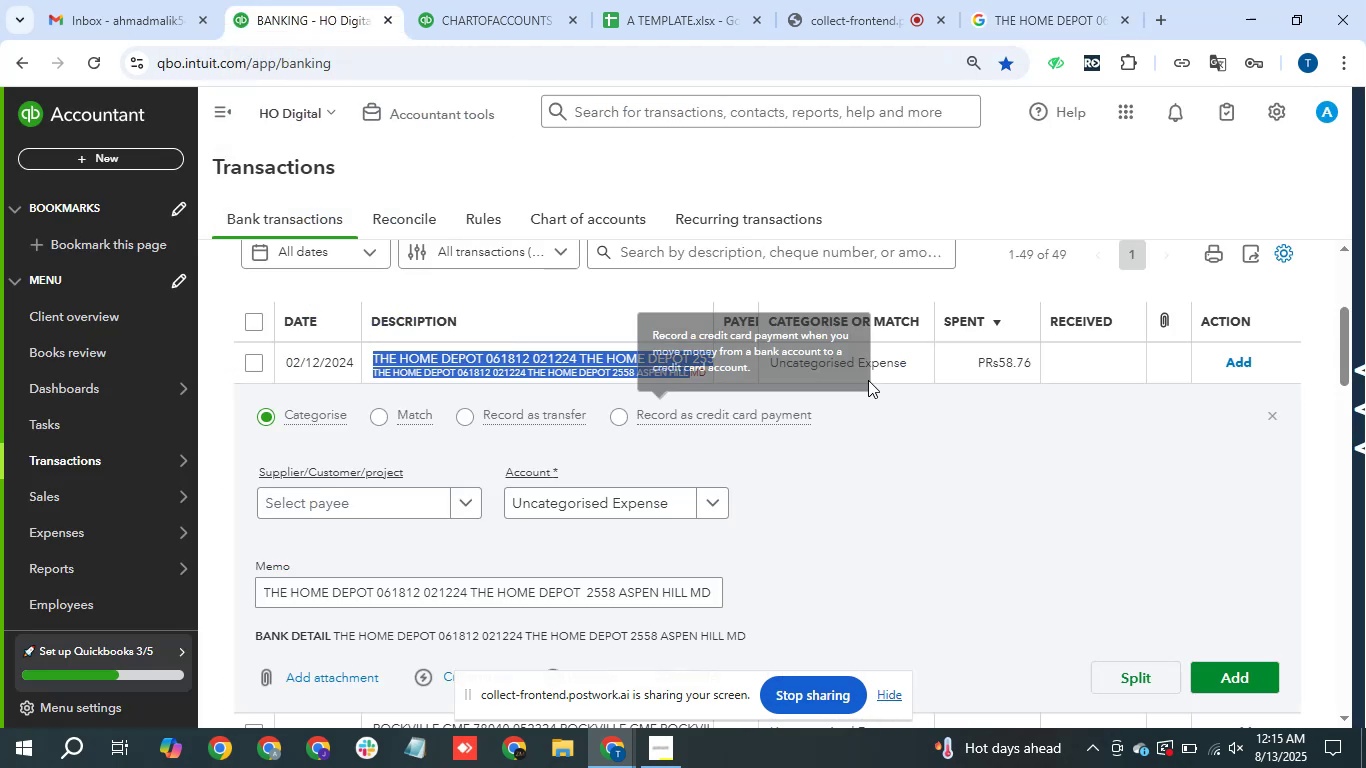 
left_click([865, 368])
 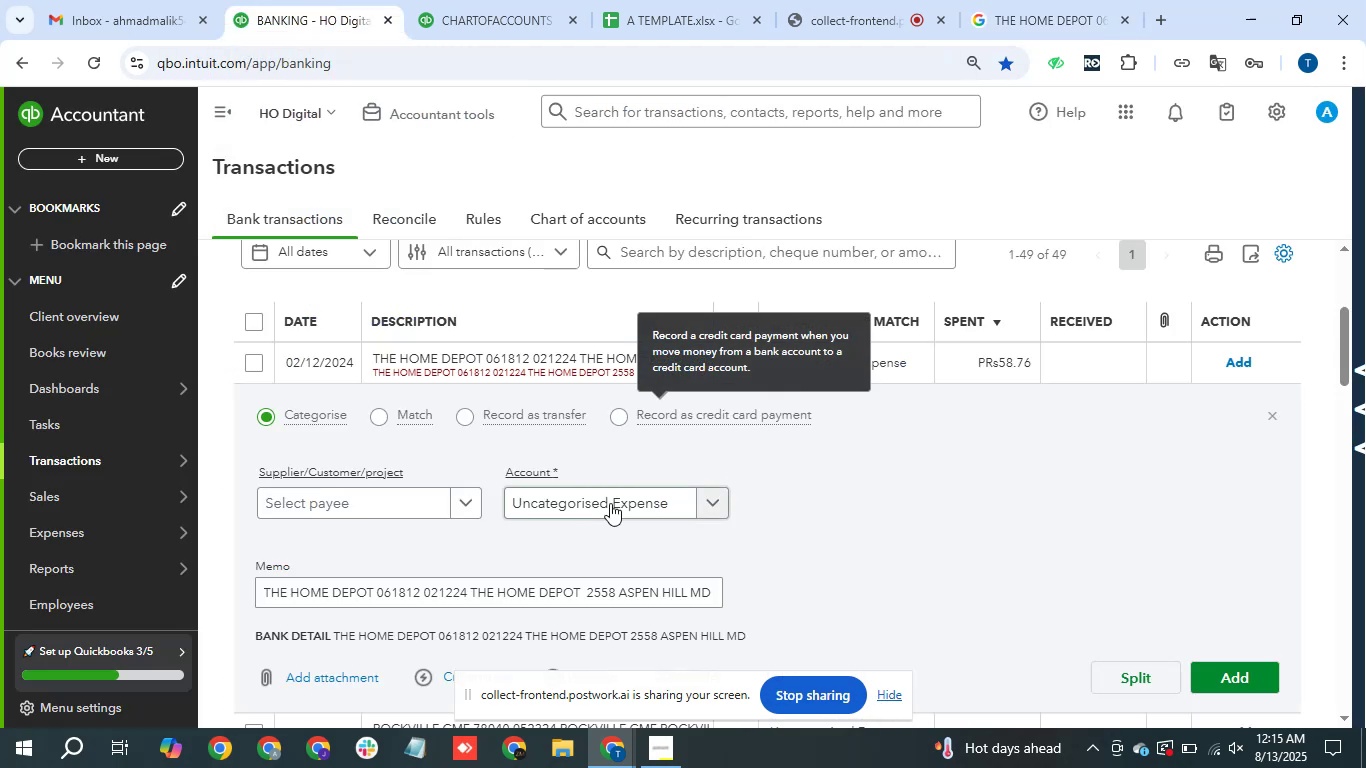 
left_click([607, 505])
 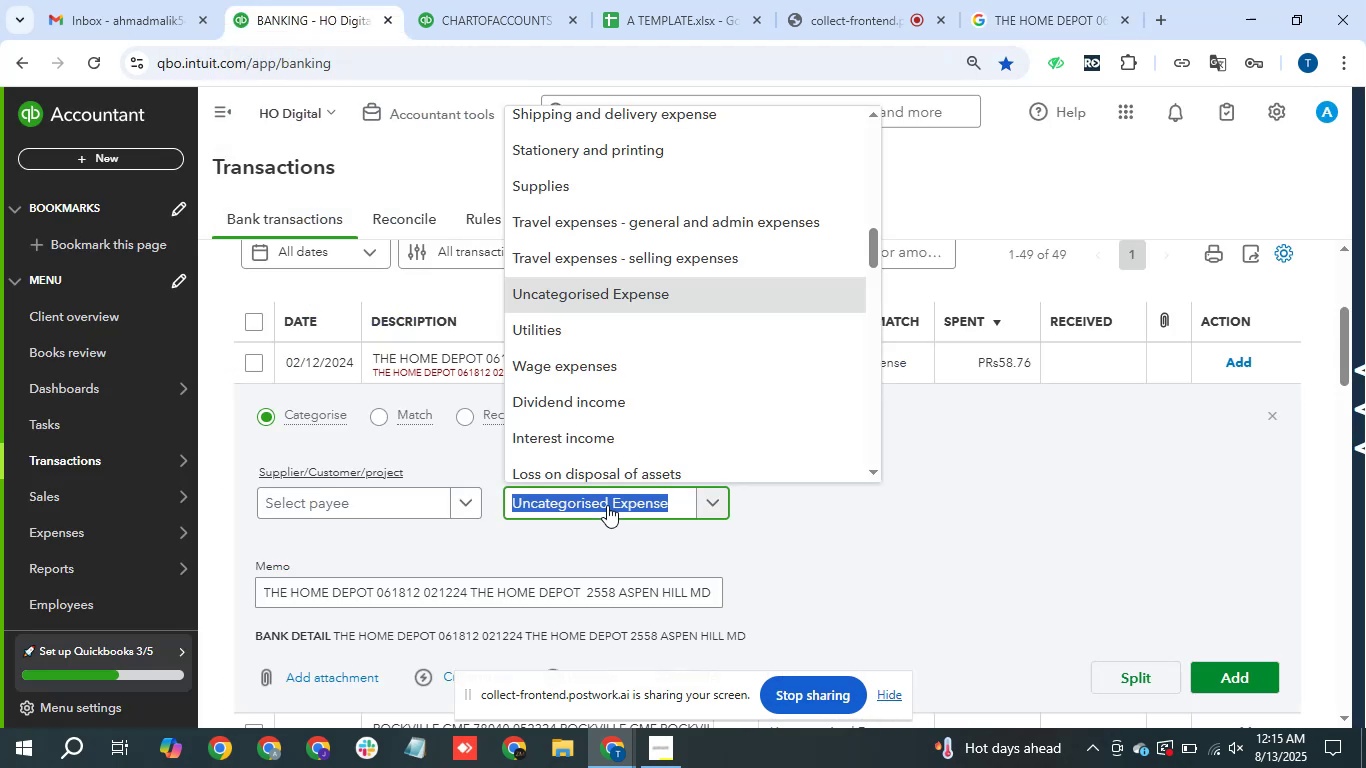 
type(perso)
 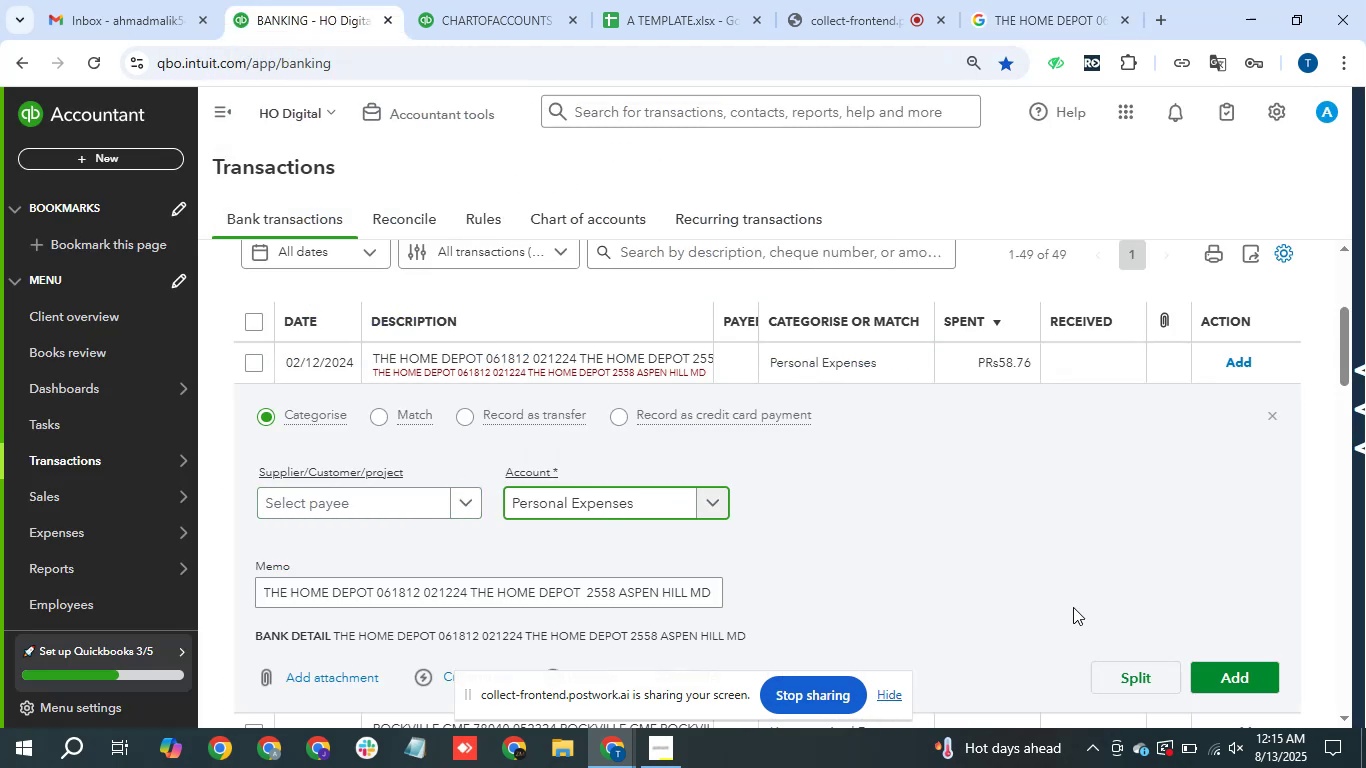 
left_click([1247, 678])
 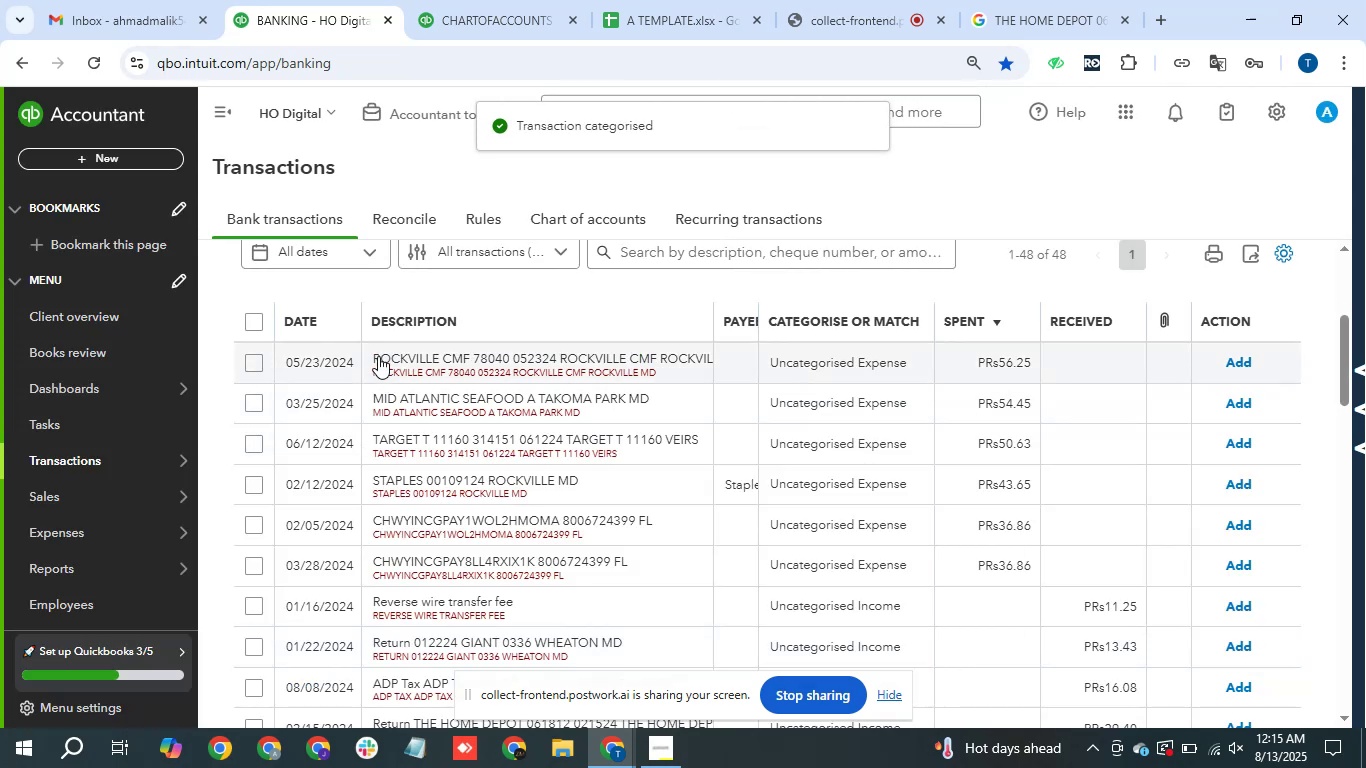 
wait(7.02)
 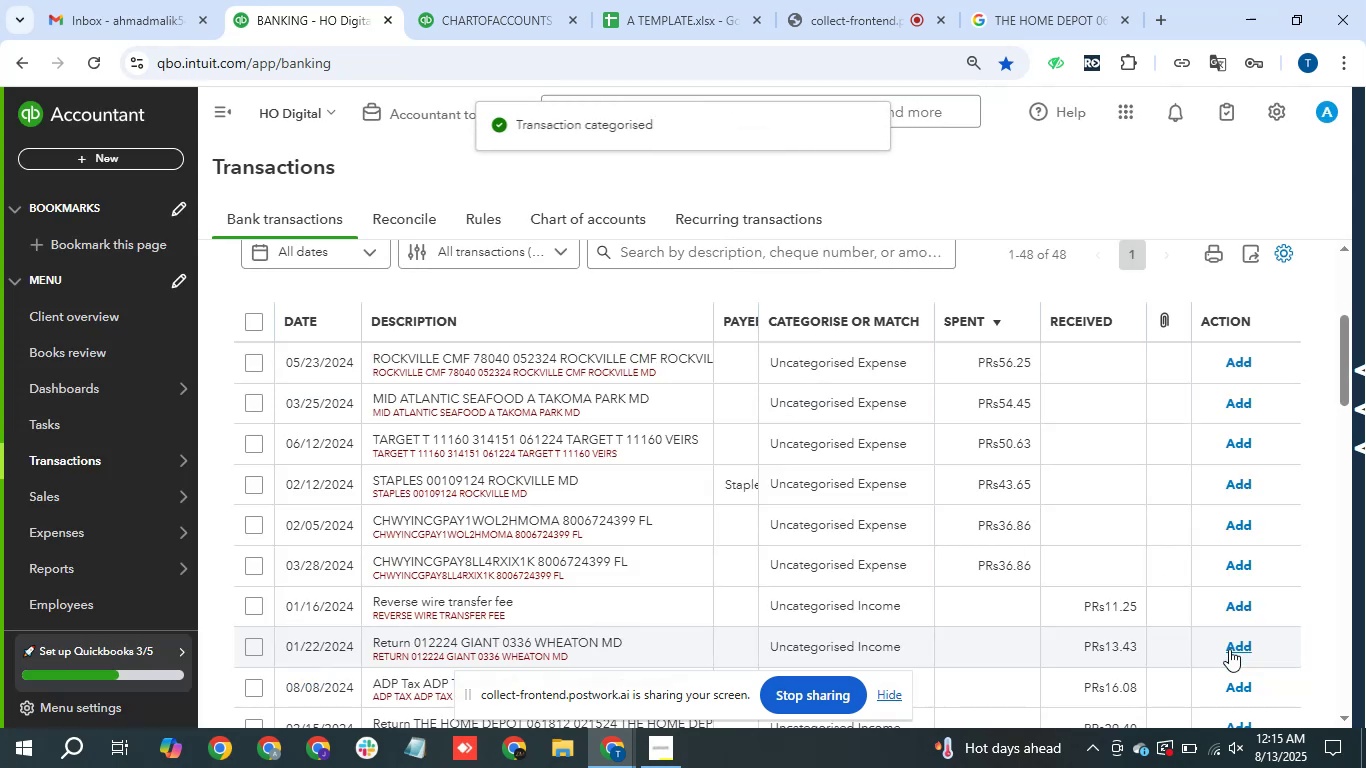 
key(Control+C)
 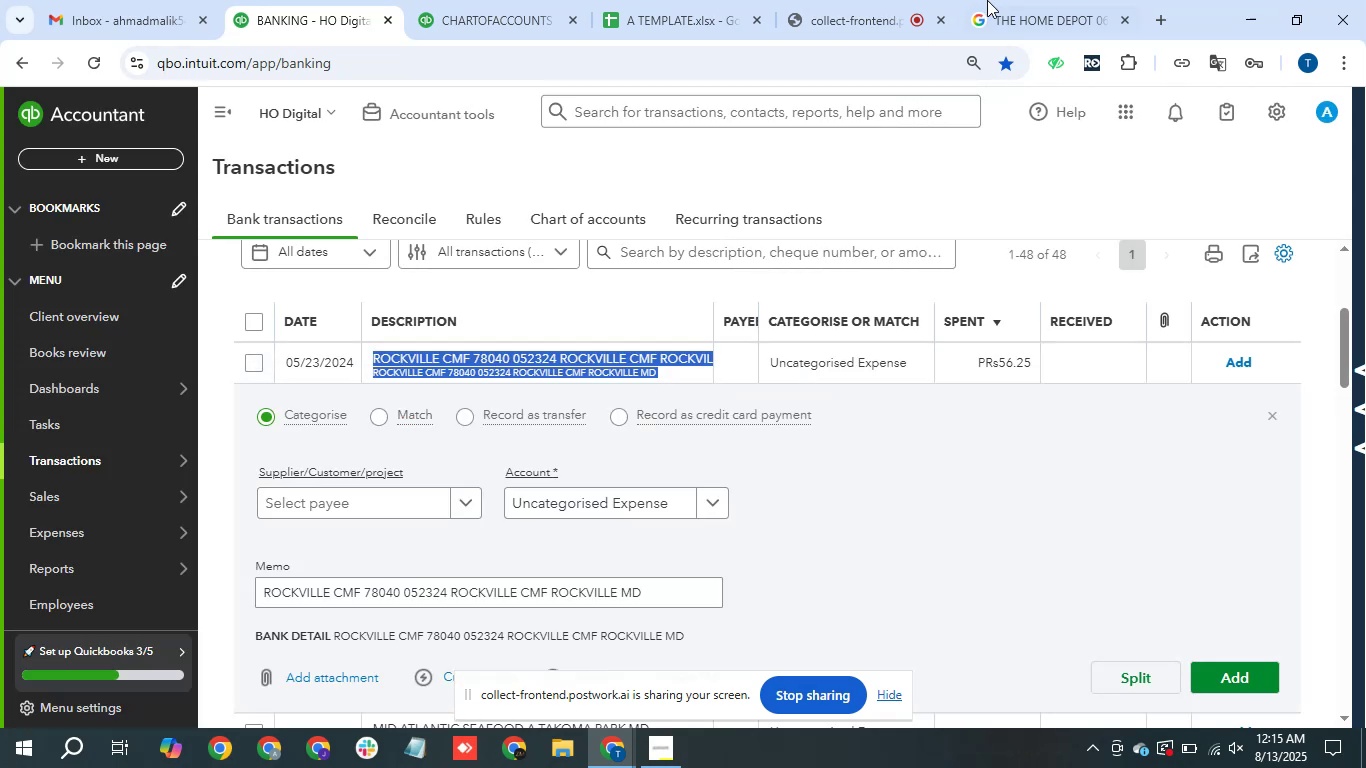 
left_click([1024, 0])
 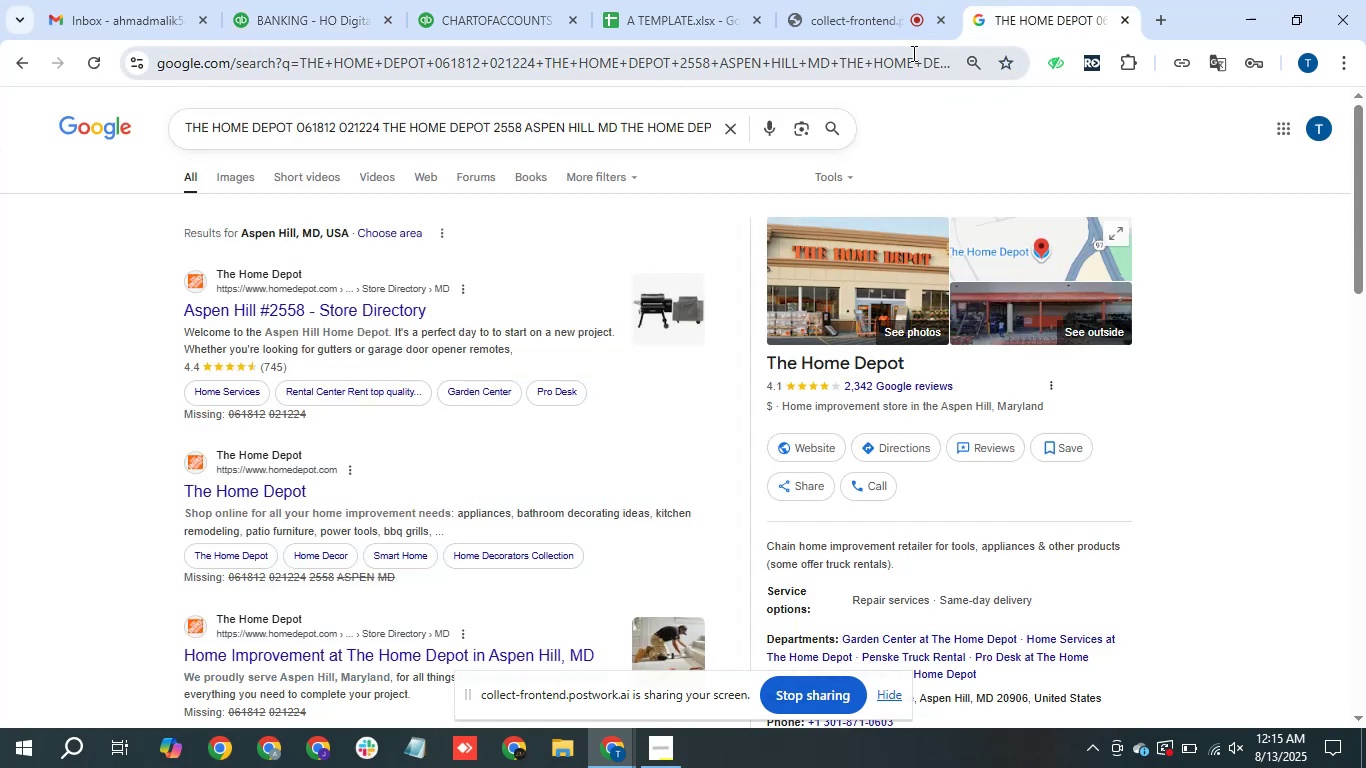 
double_click([912, 53])
 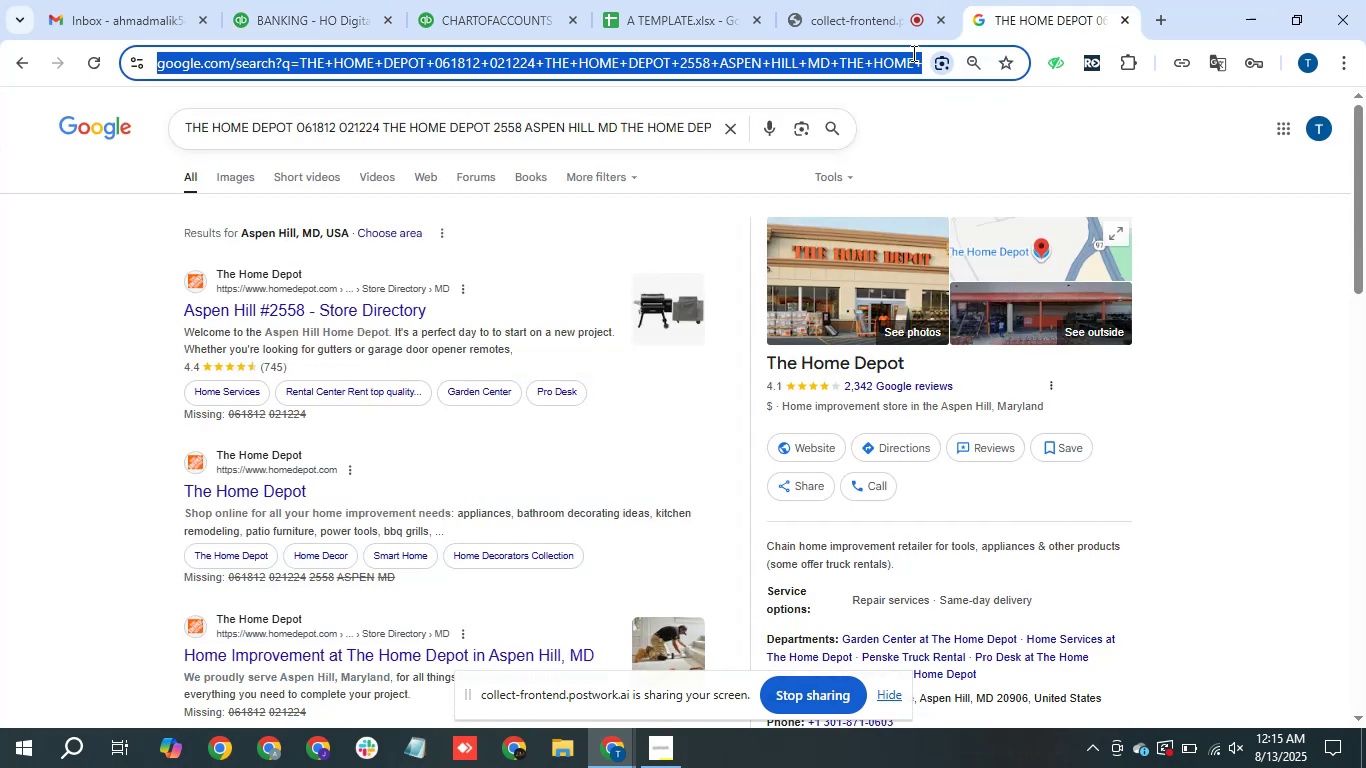 
key(Control+V)
 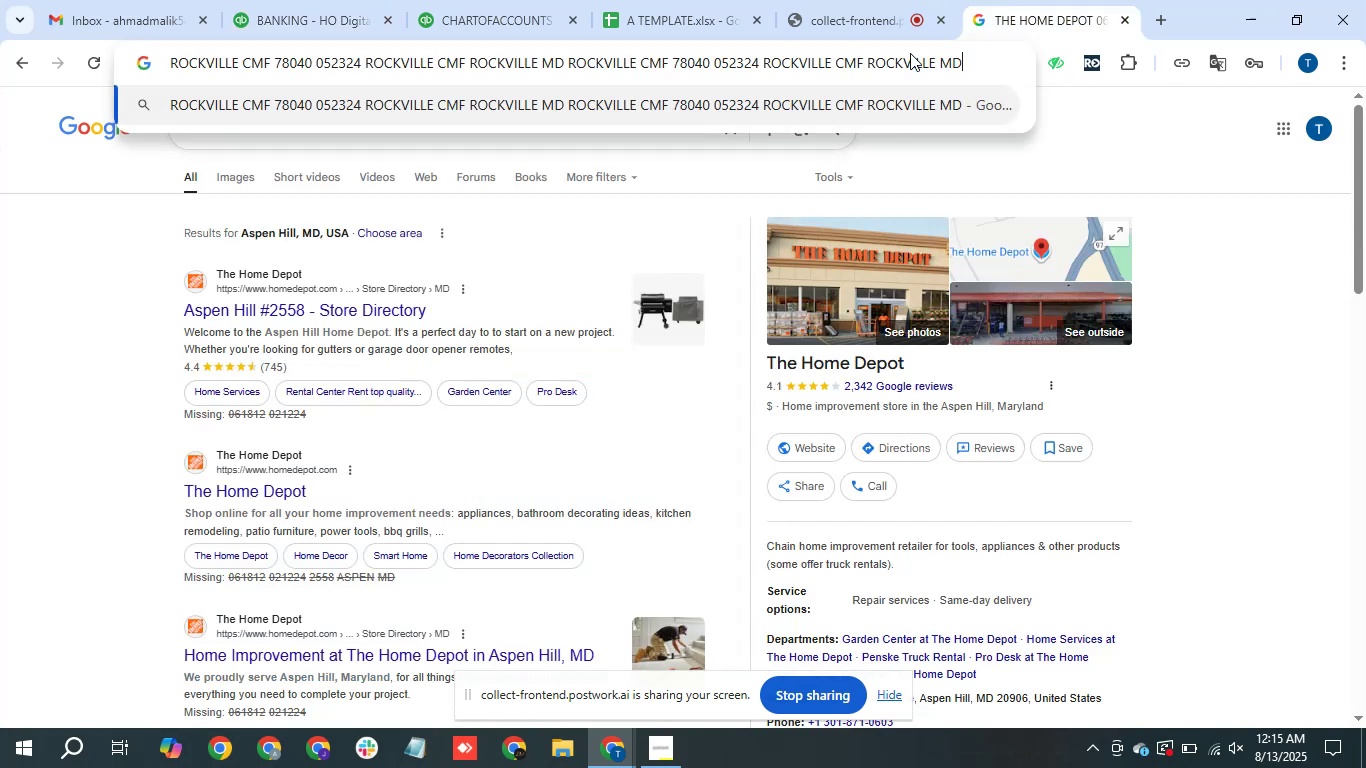 
key(Enter)
 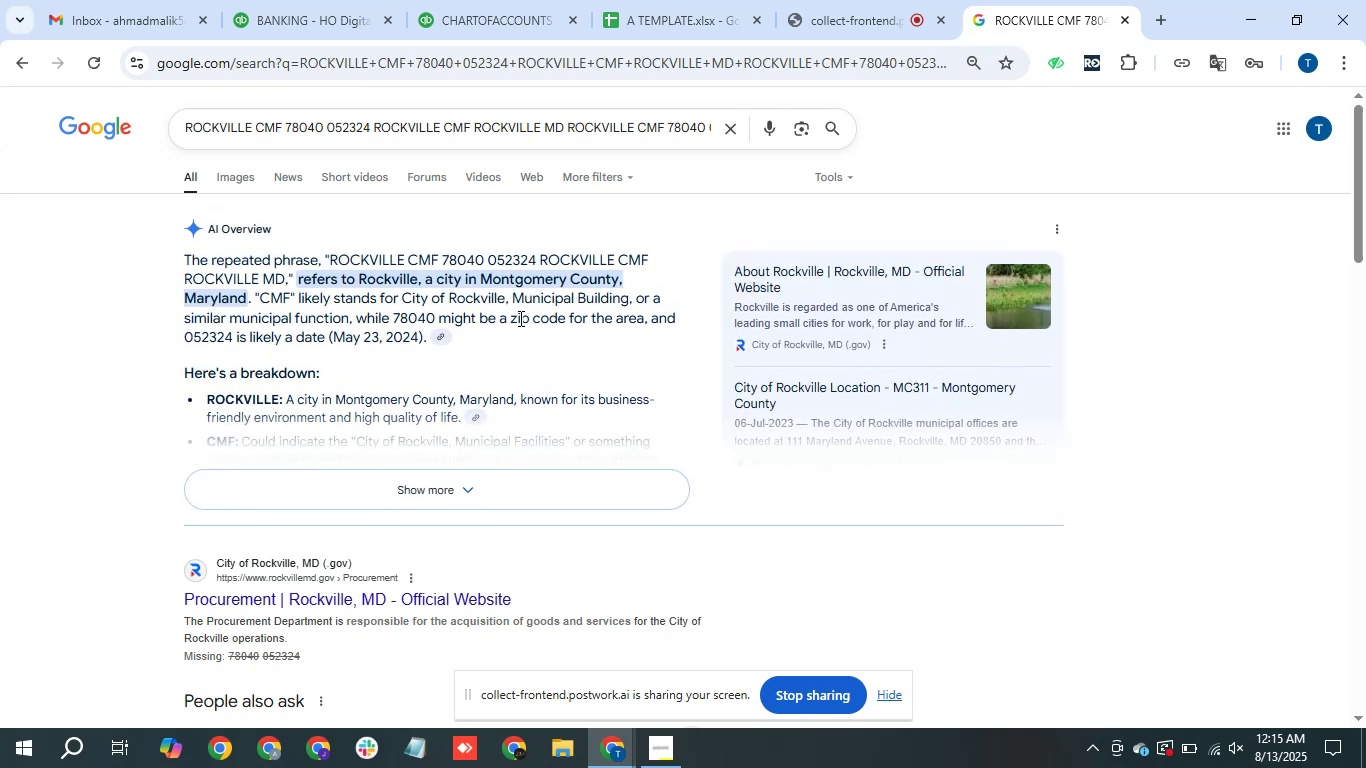 
wait(6.75)
 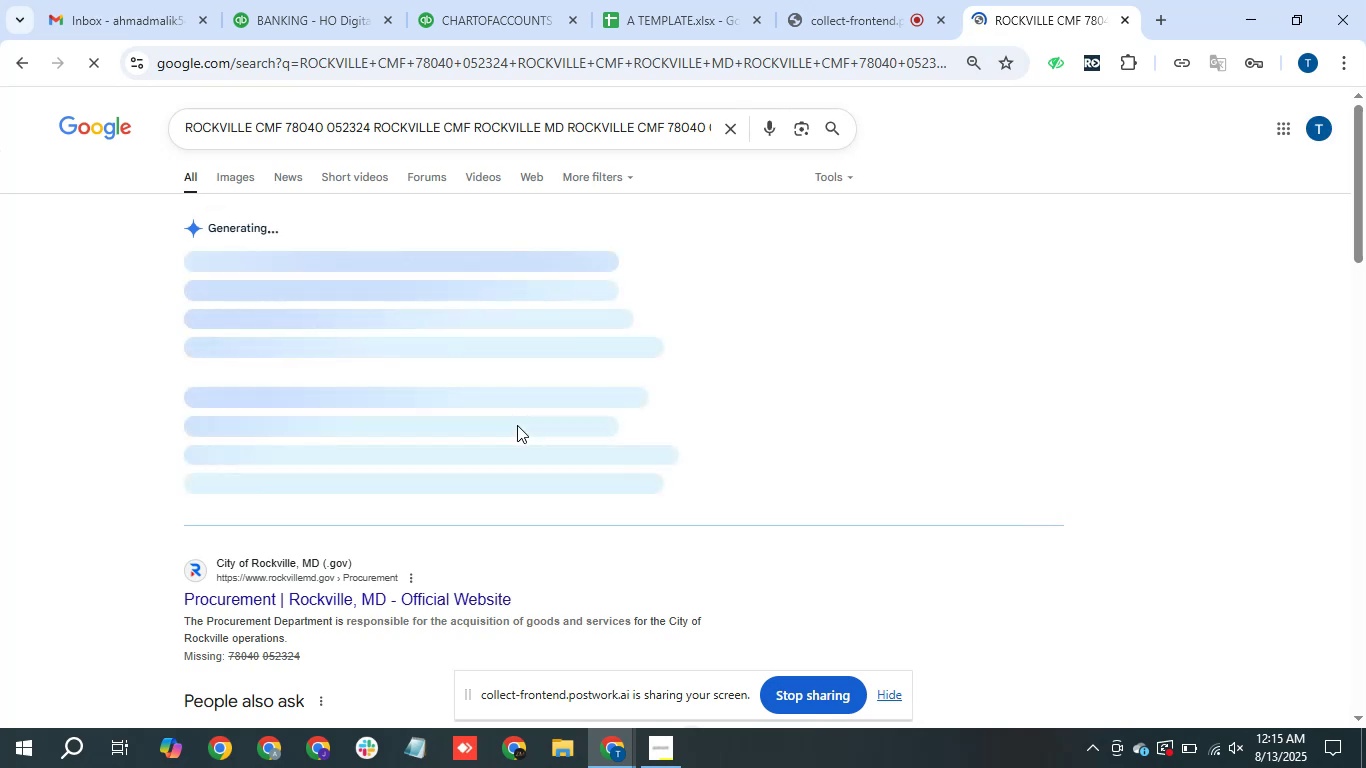 
scroll: coordinate [519, 318], scroll_direction: down, amount: 1.0
 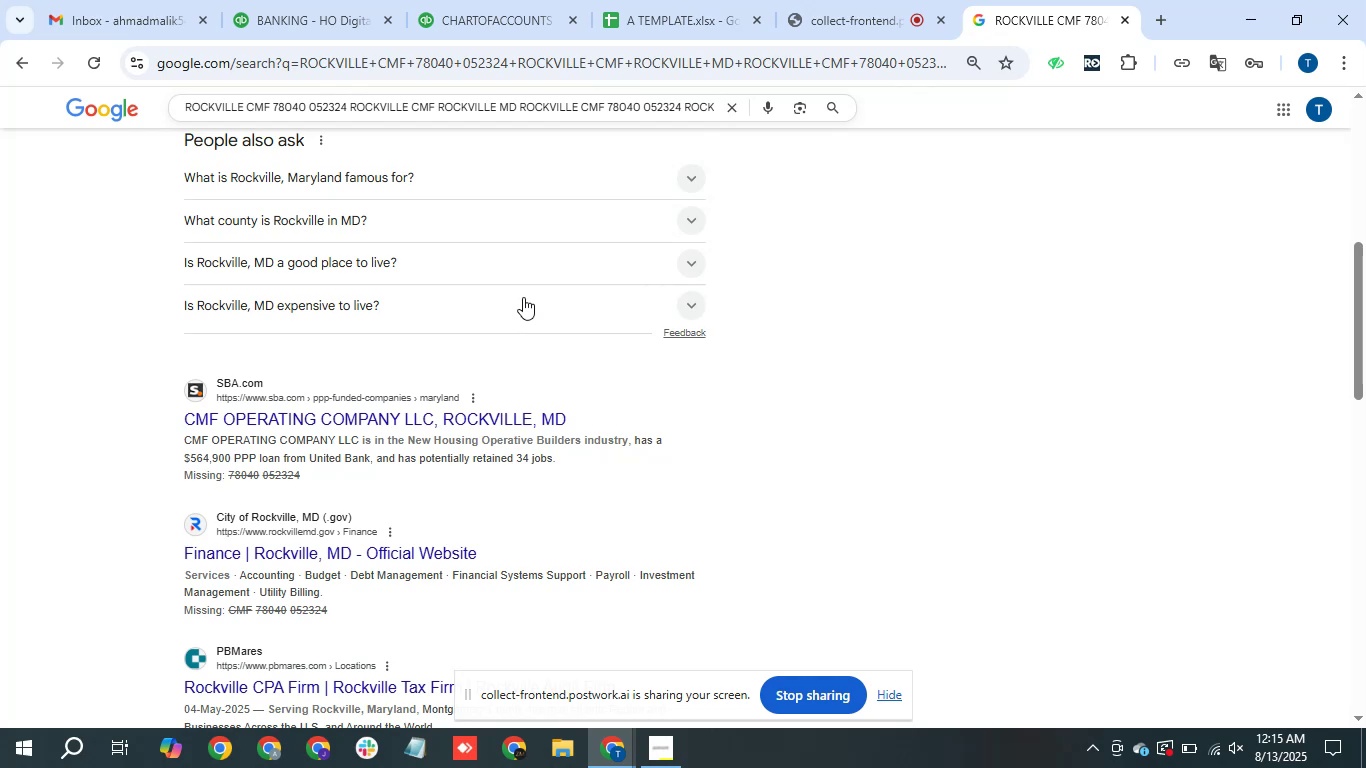 
wait(9.17)
 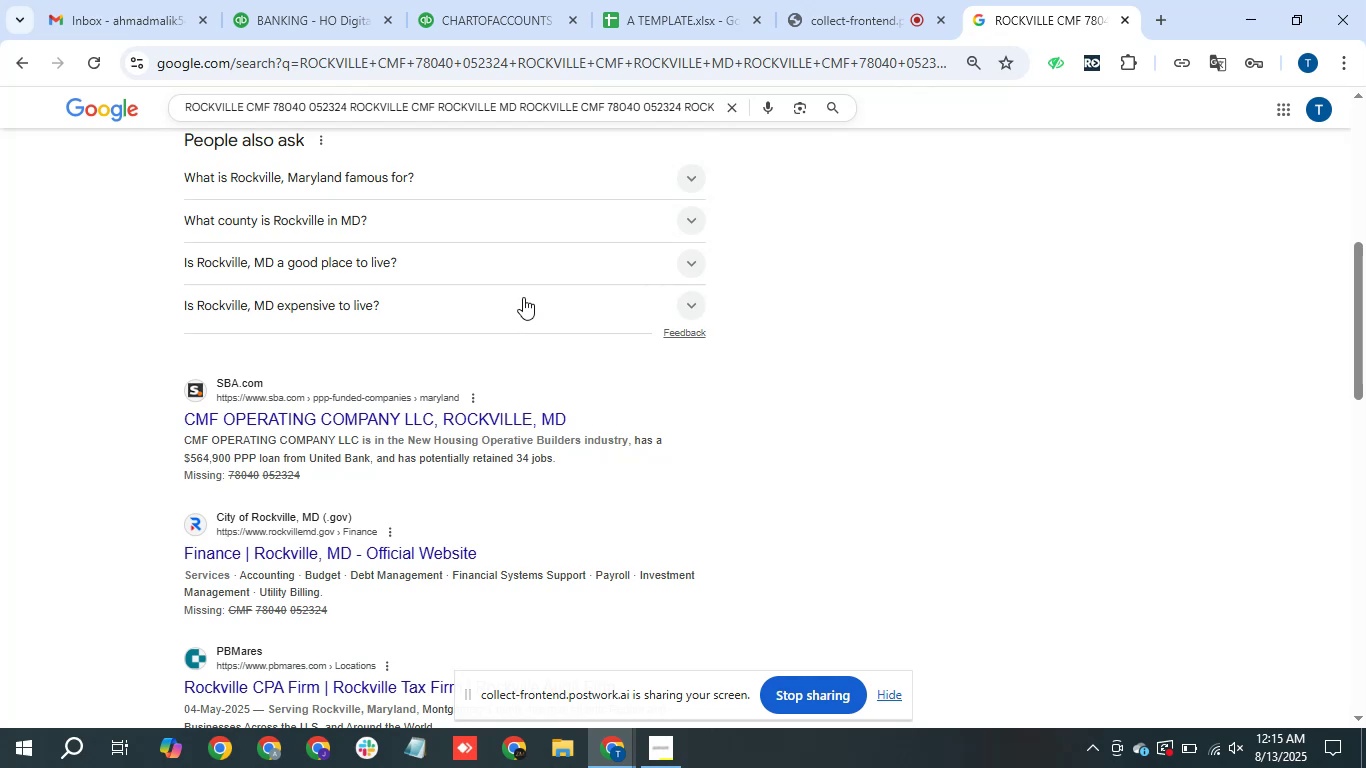 
left_click([633, 510])
 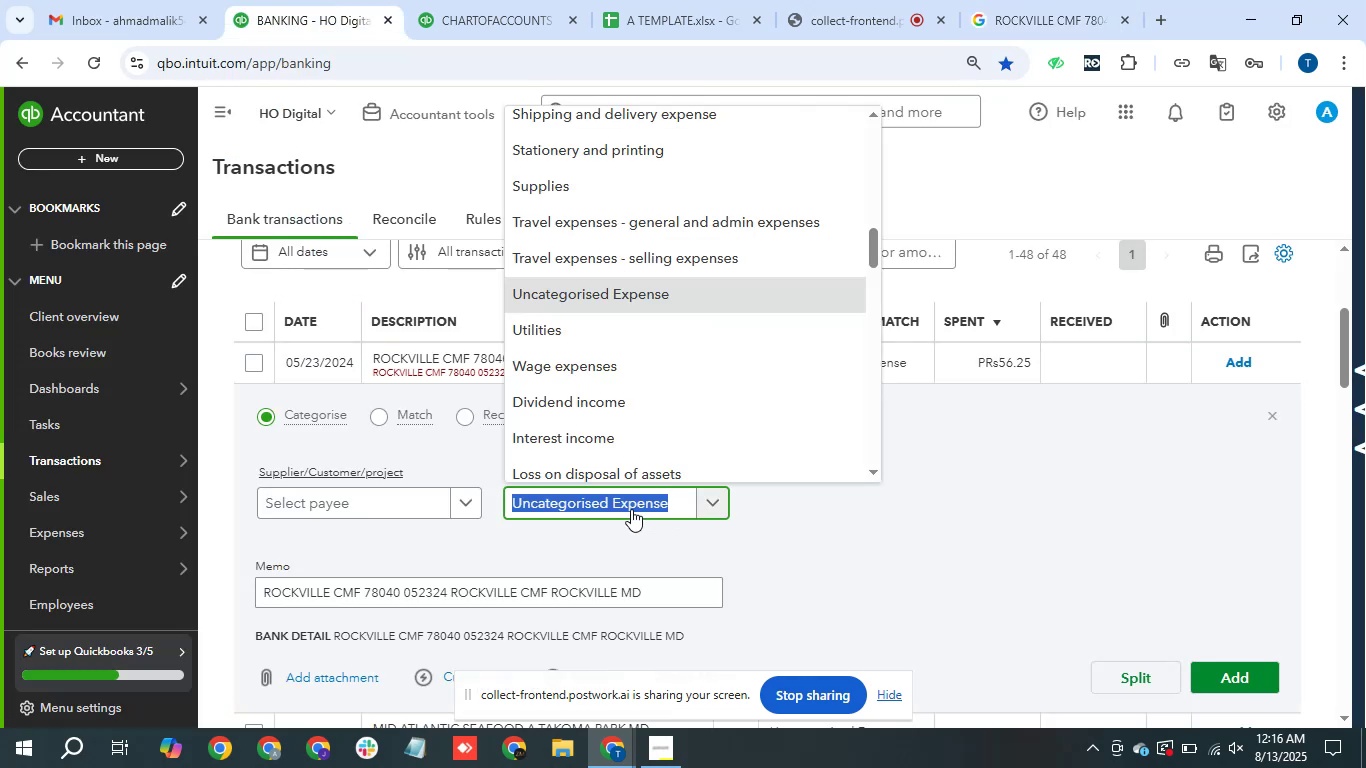 
type(serv)
 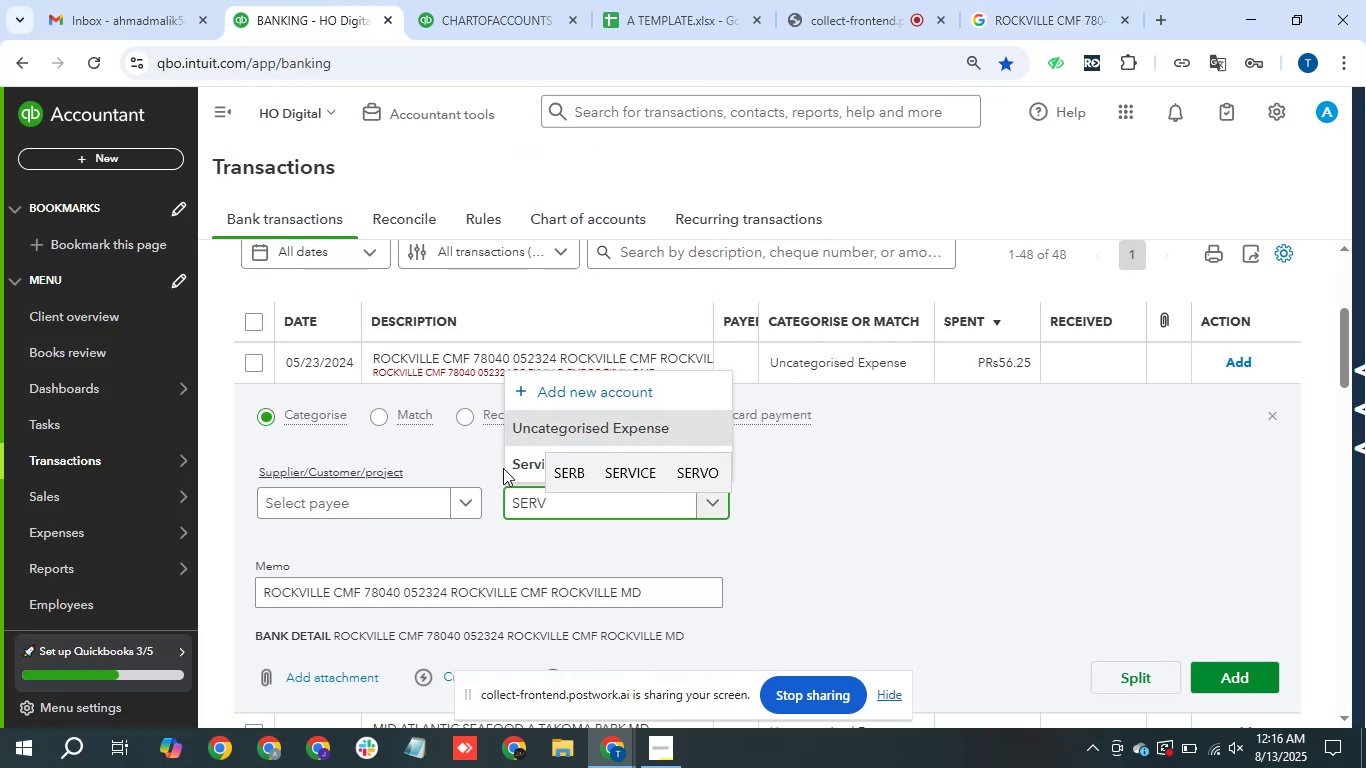 
left_click([525, 468])
 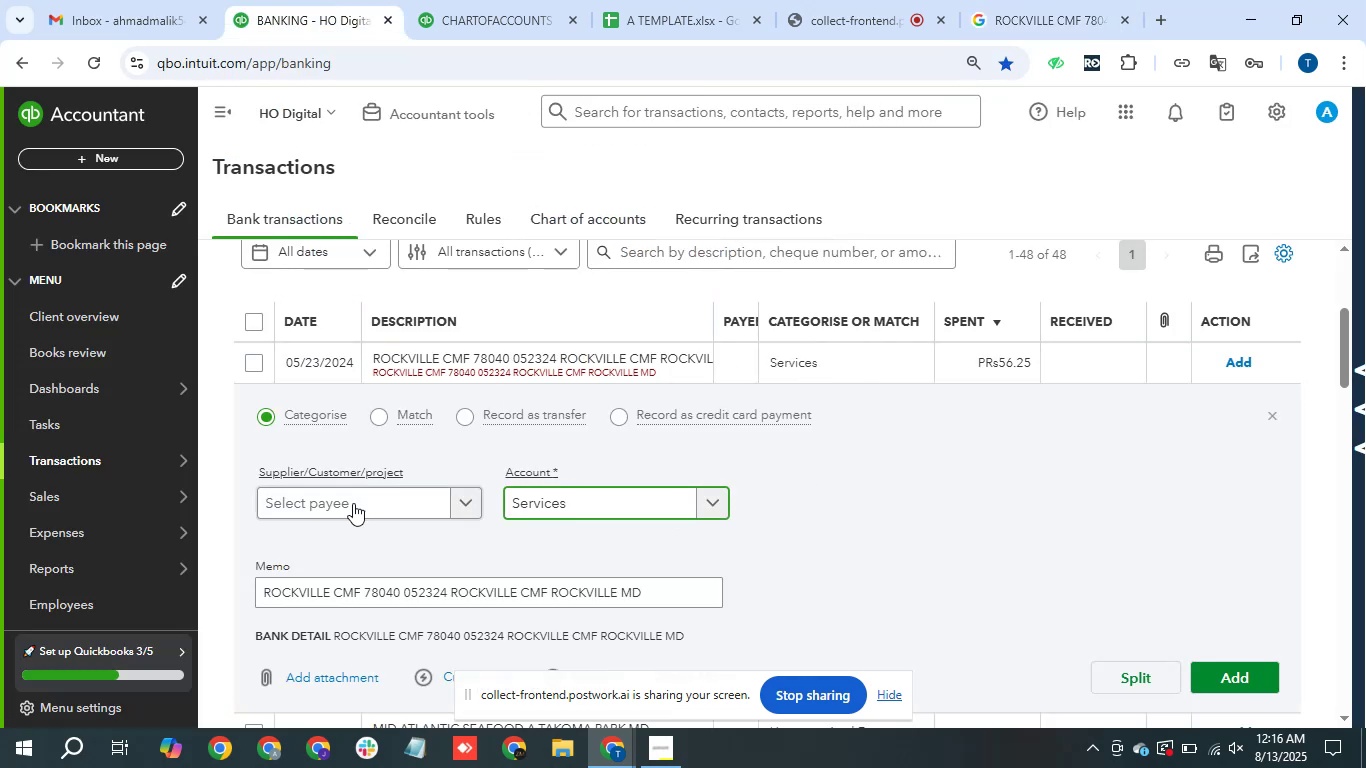 
left_click([324, 507])
 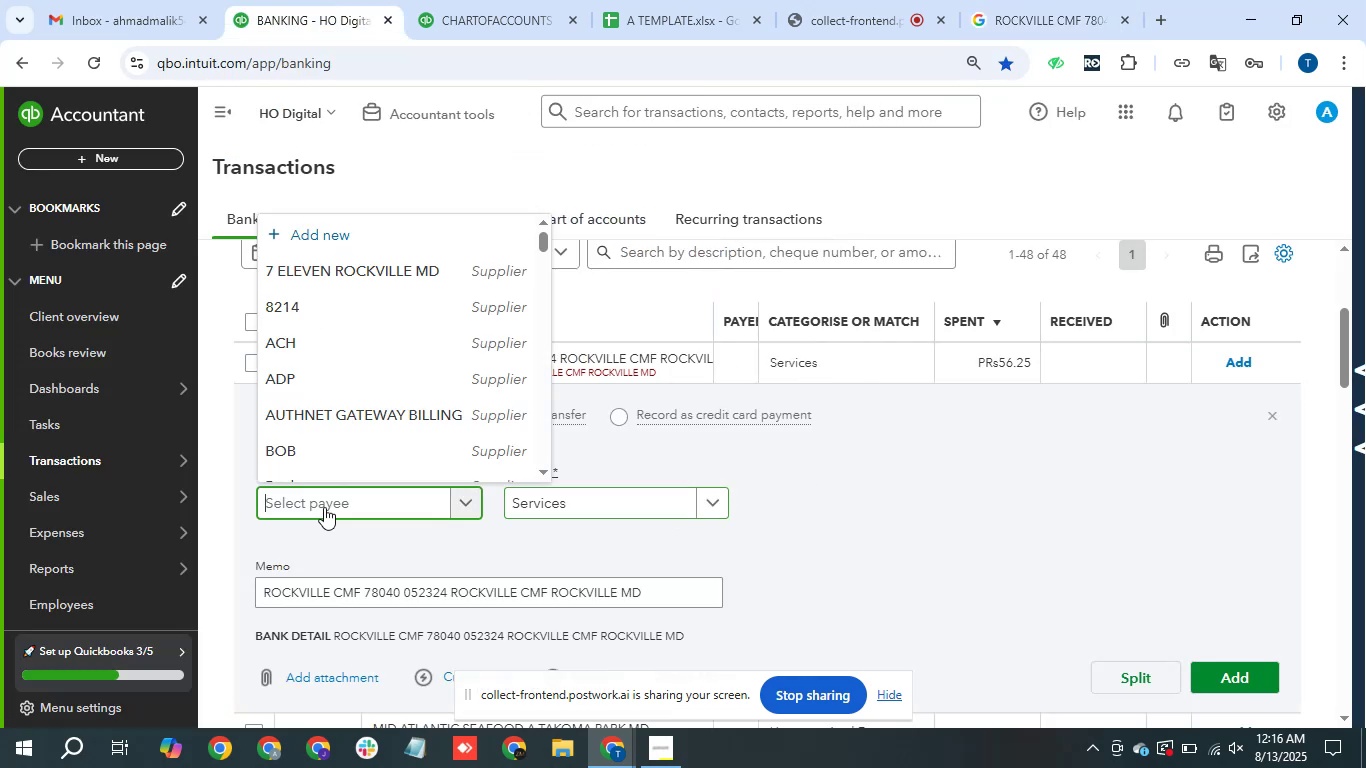 
key(Control+V)
 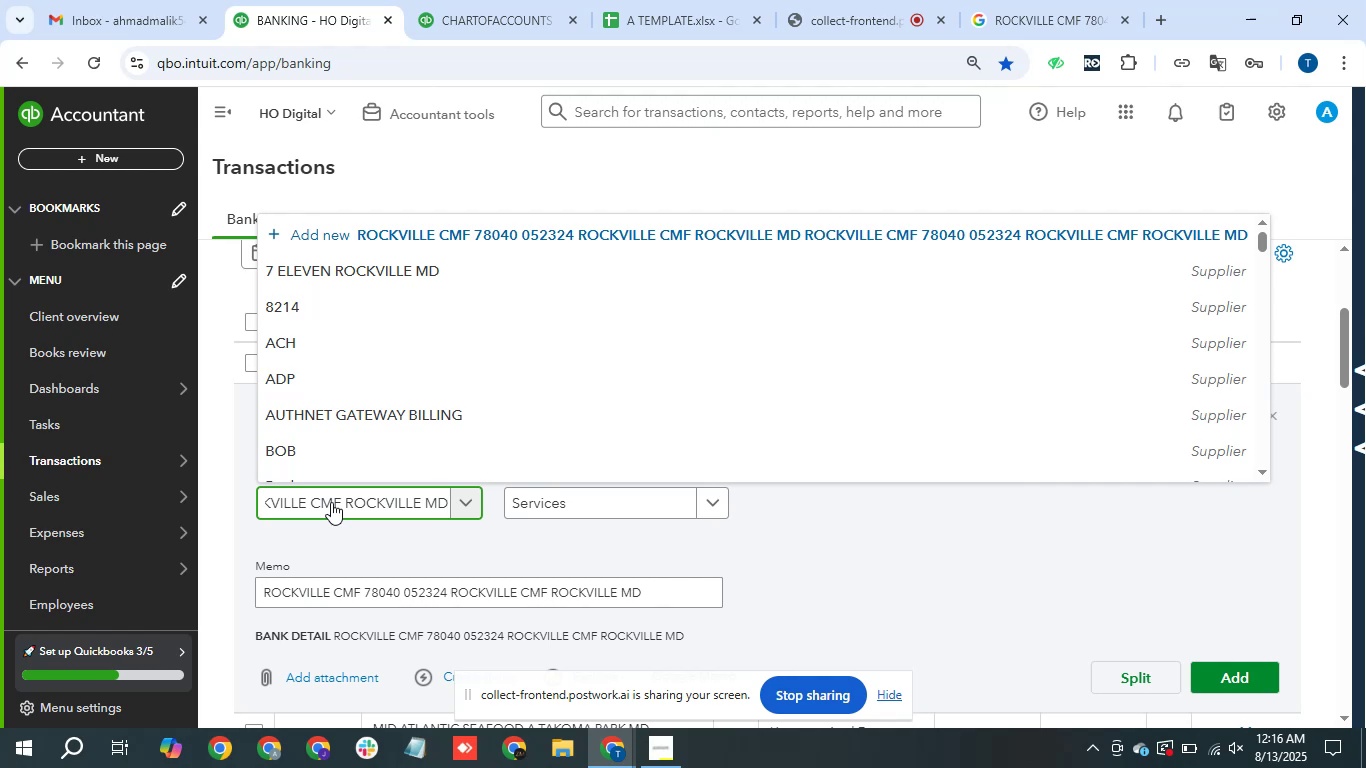 
hold_key(key=Backspace, duration=0.79)
 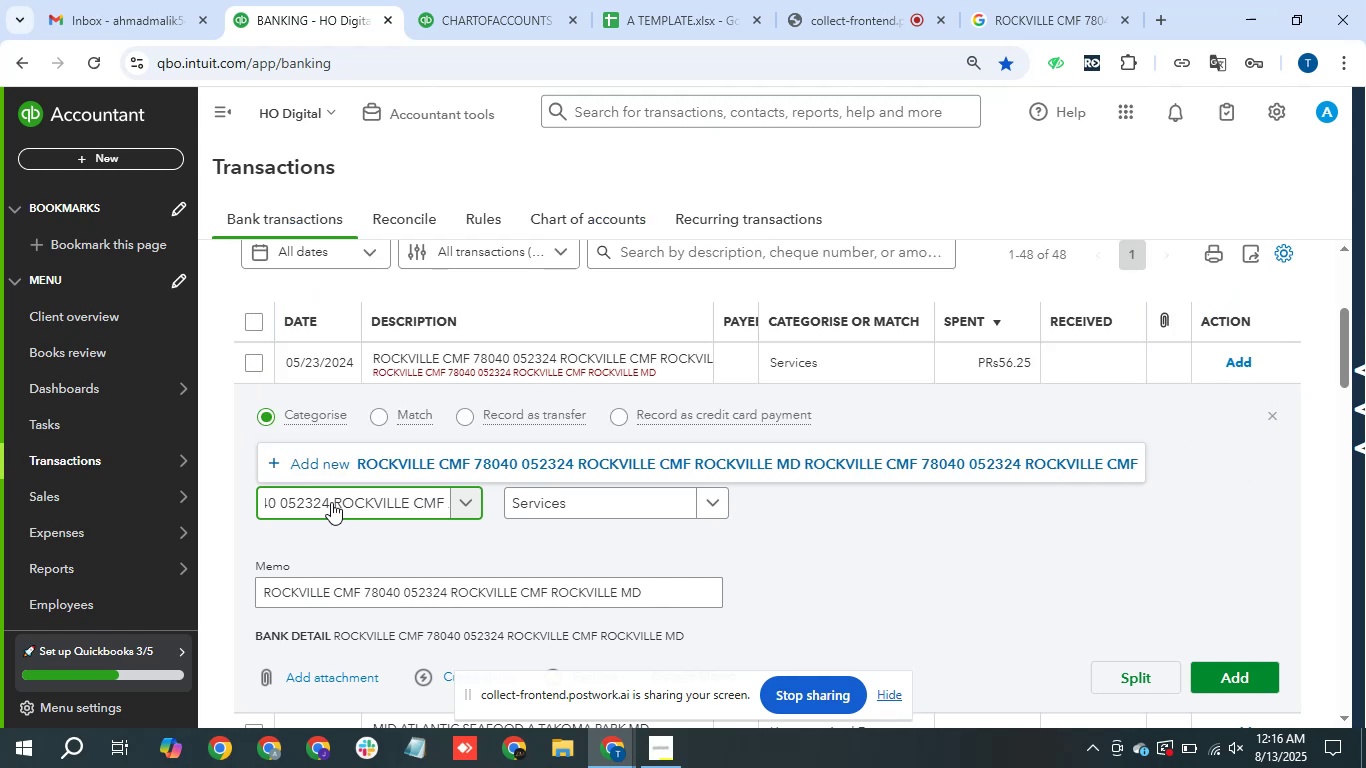 
key(Backspace)
 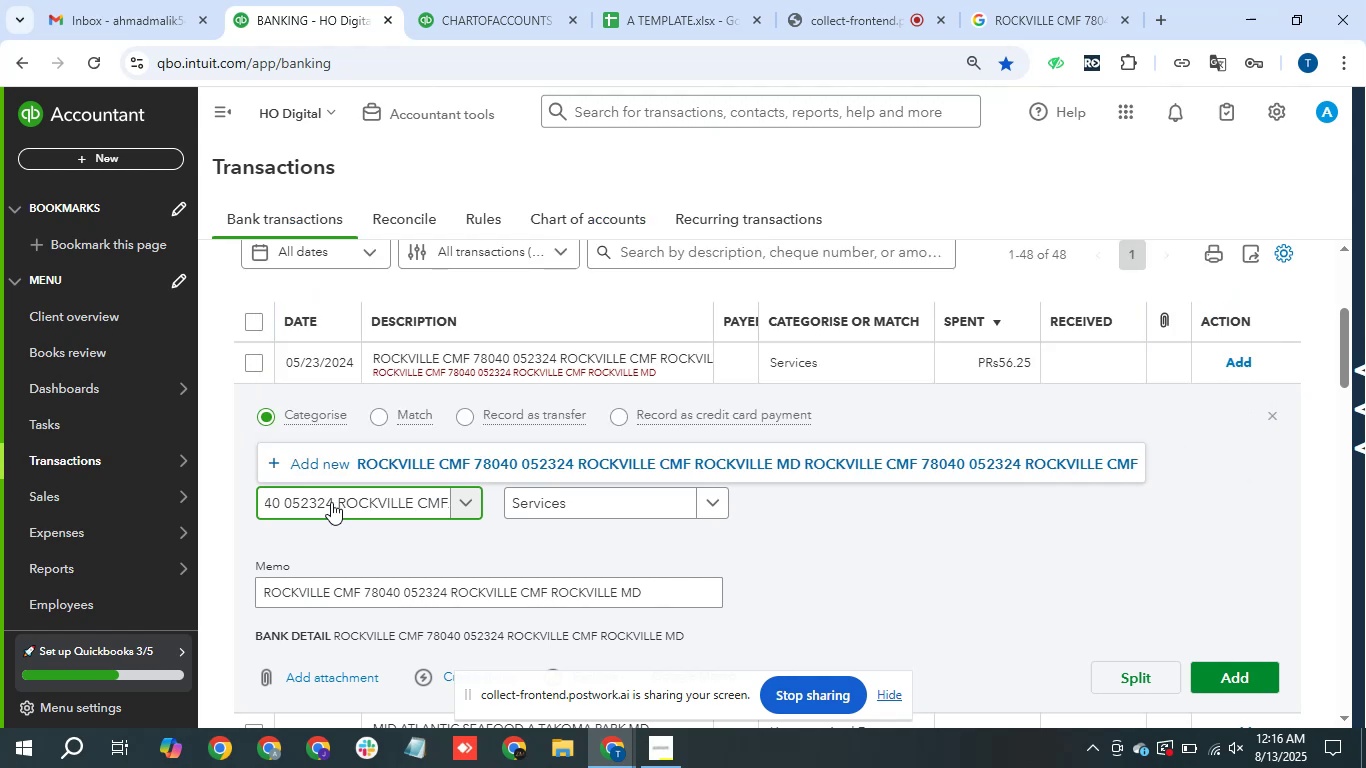 
hold_key(key=Backspace, duration=1.38)
 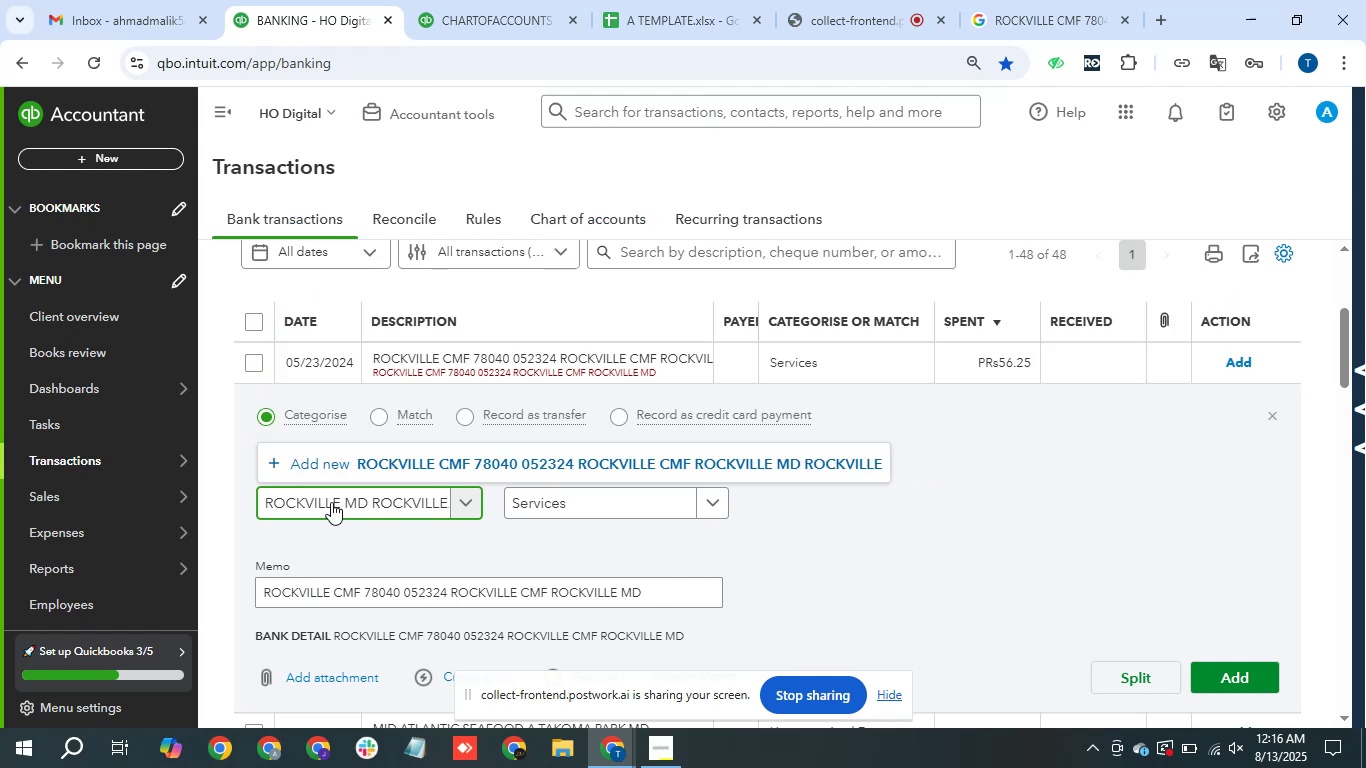 
hold_key(key=Backspace, duration=0.79)
 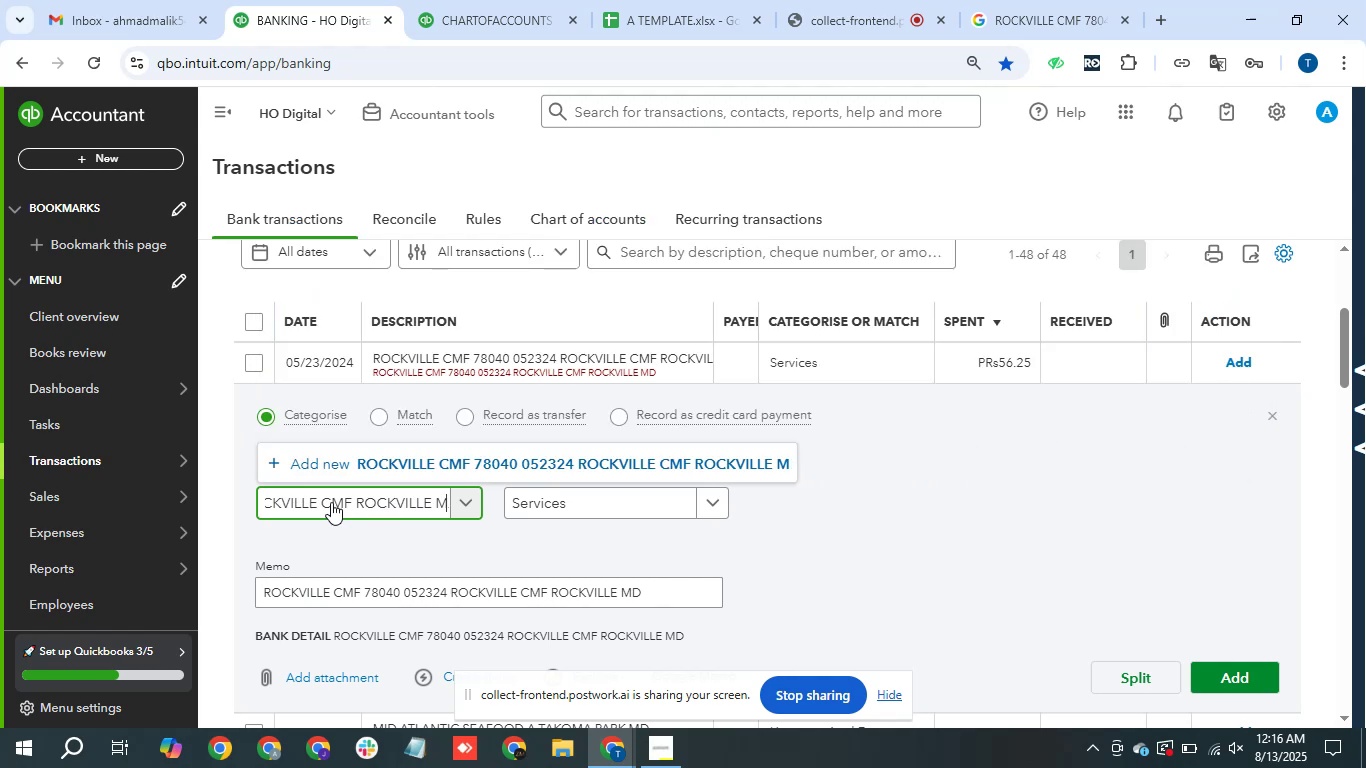 
hold_key(key=Backspace, duration=0.68)
 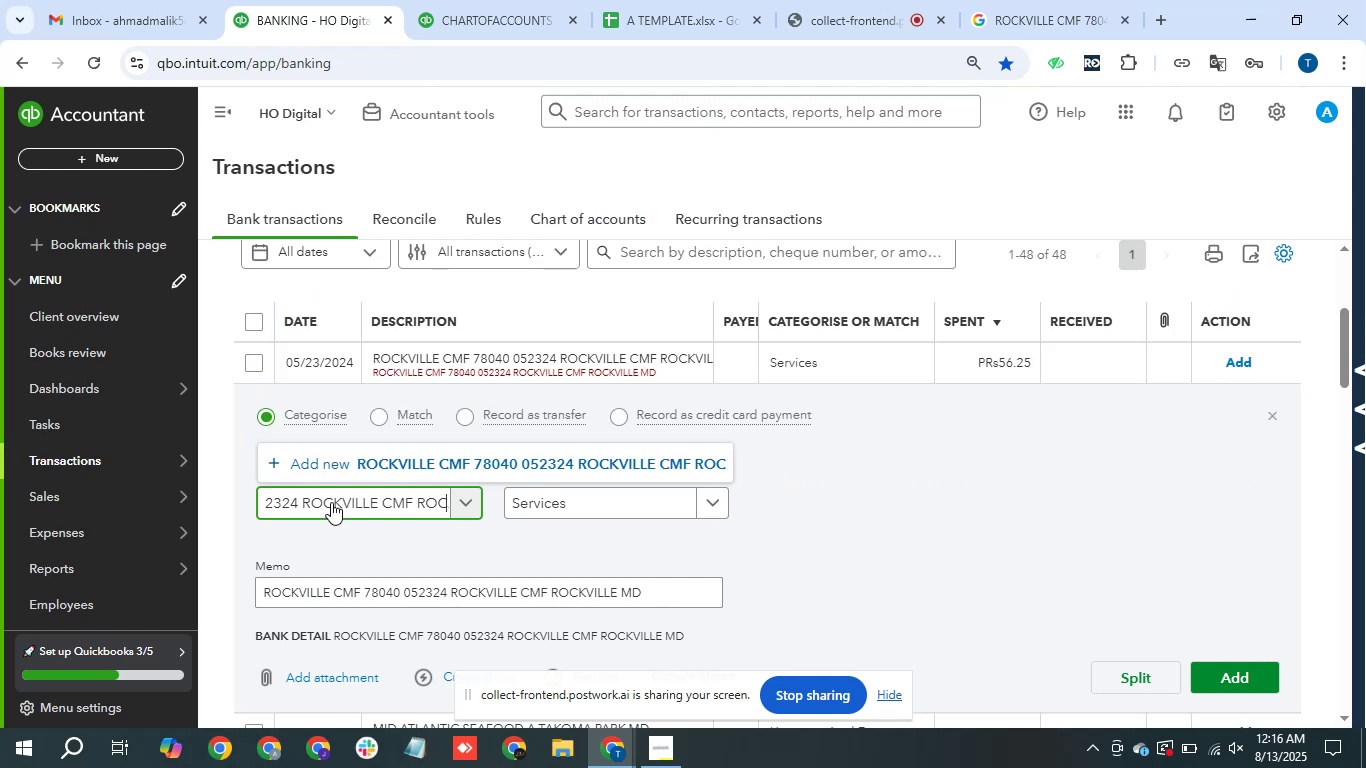 
key(Backspace)
 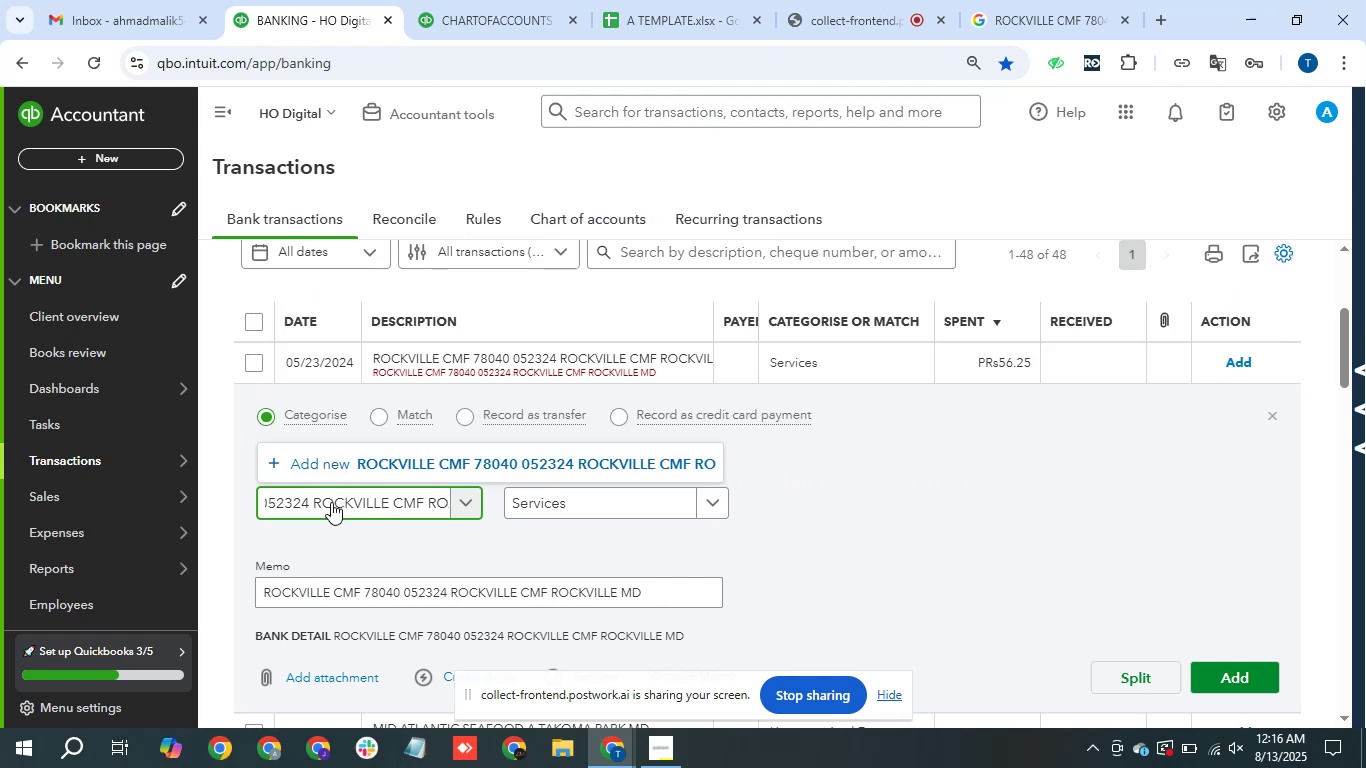 
key(Backspace)
 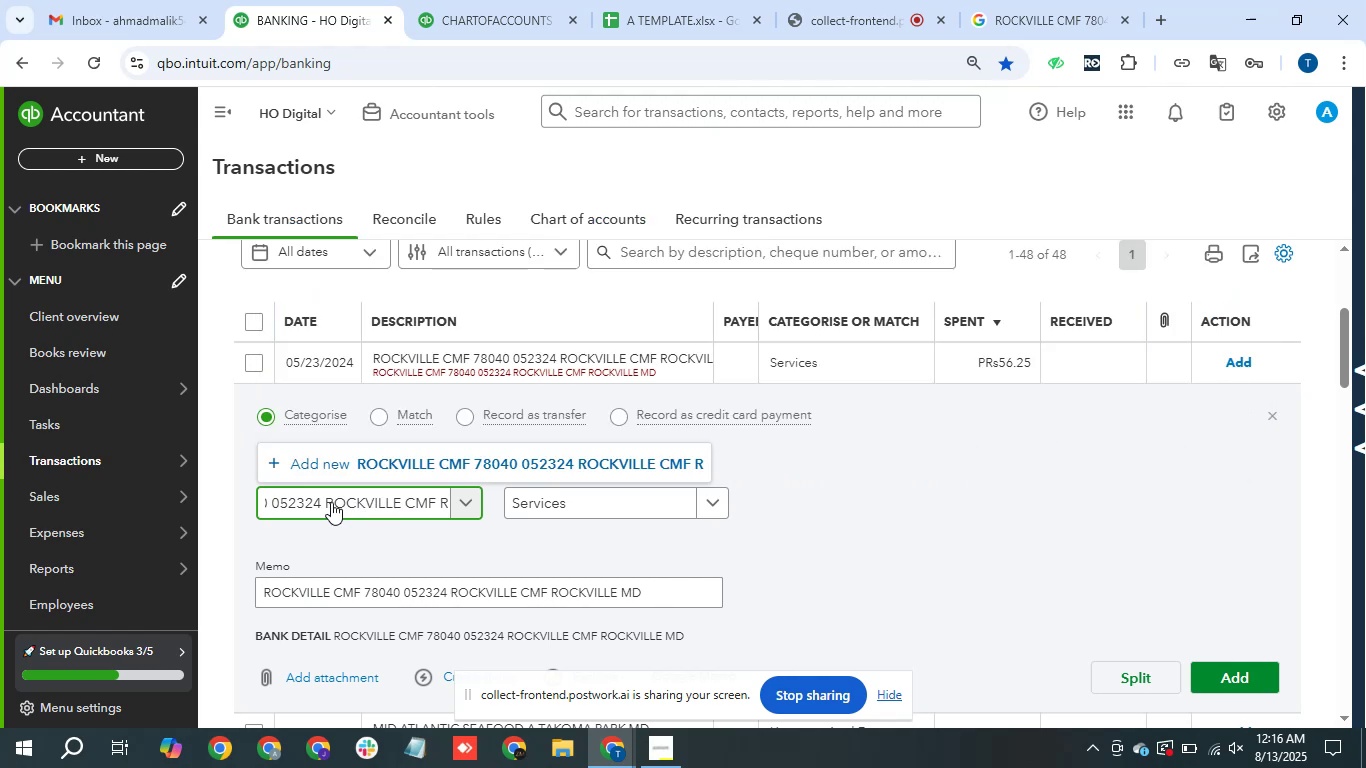 
hold_key(key=Backspace, duration=1.46)
 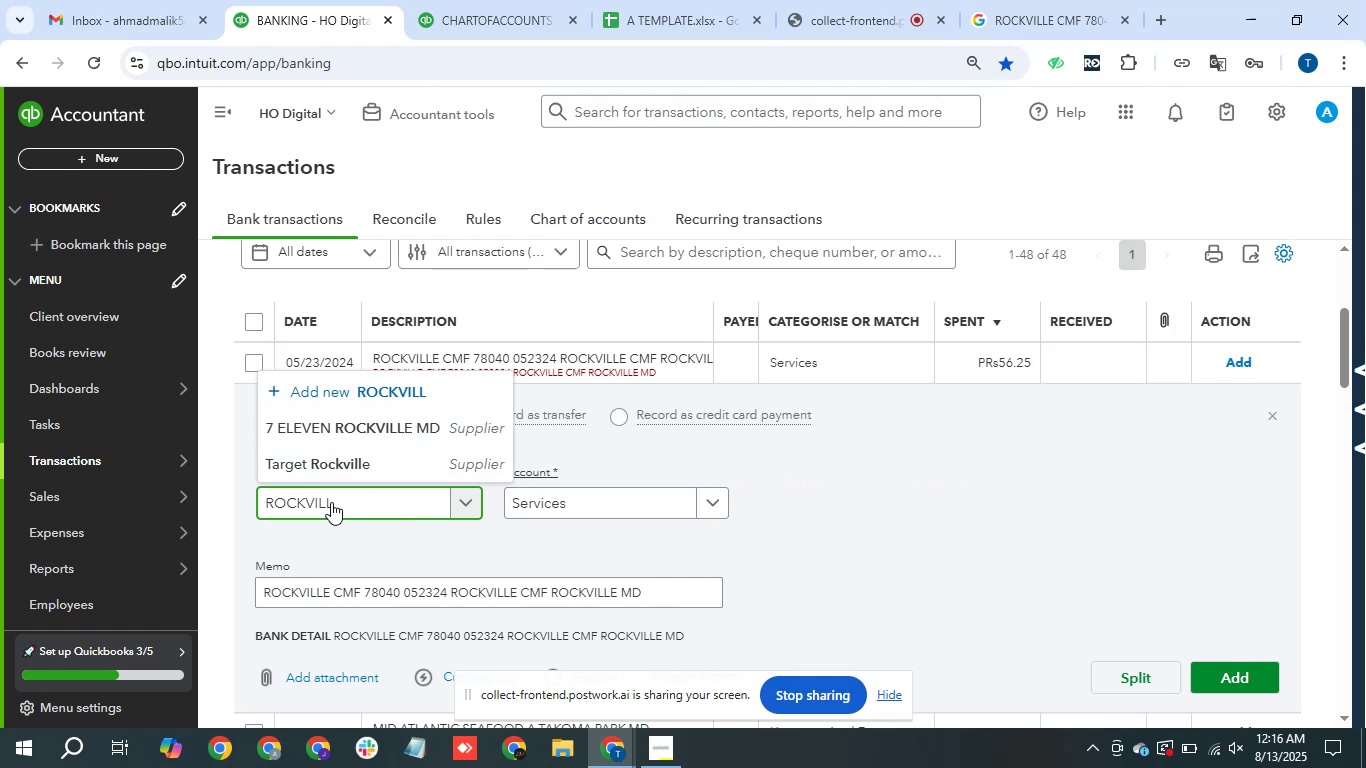 
key(Shift+ShiftLeft)
 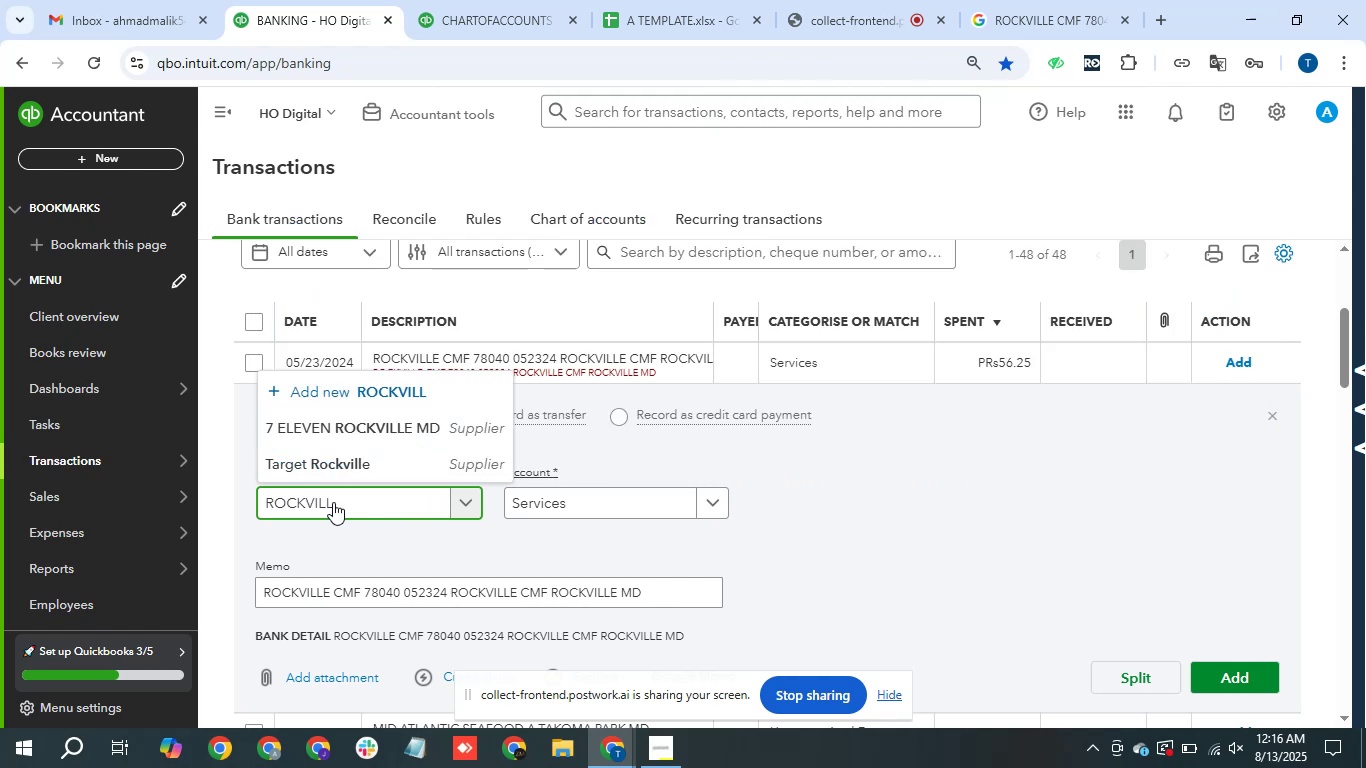 
key(Shift+E)
 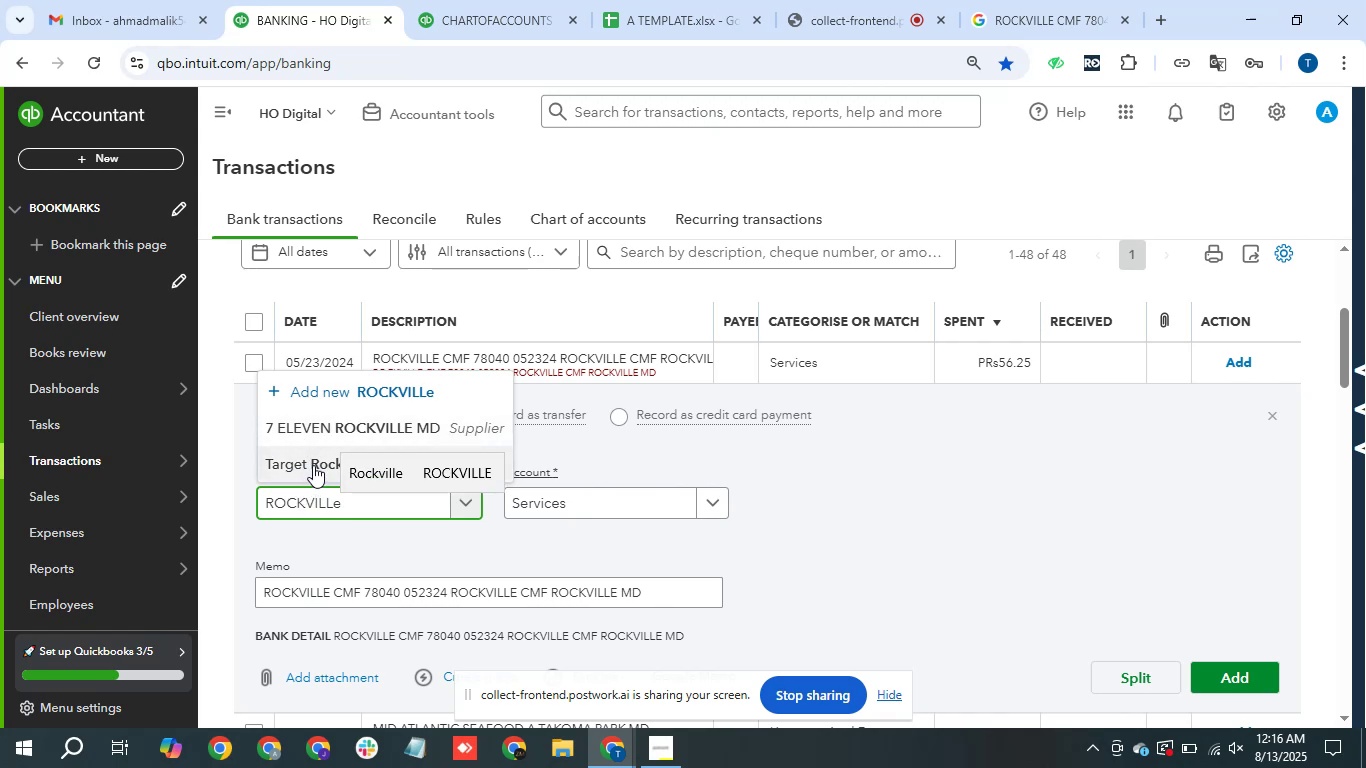 
wait(9.86)
 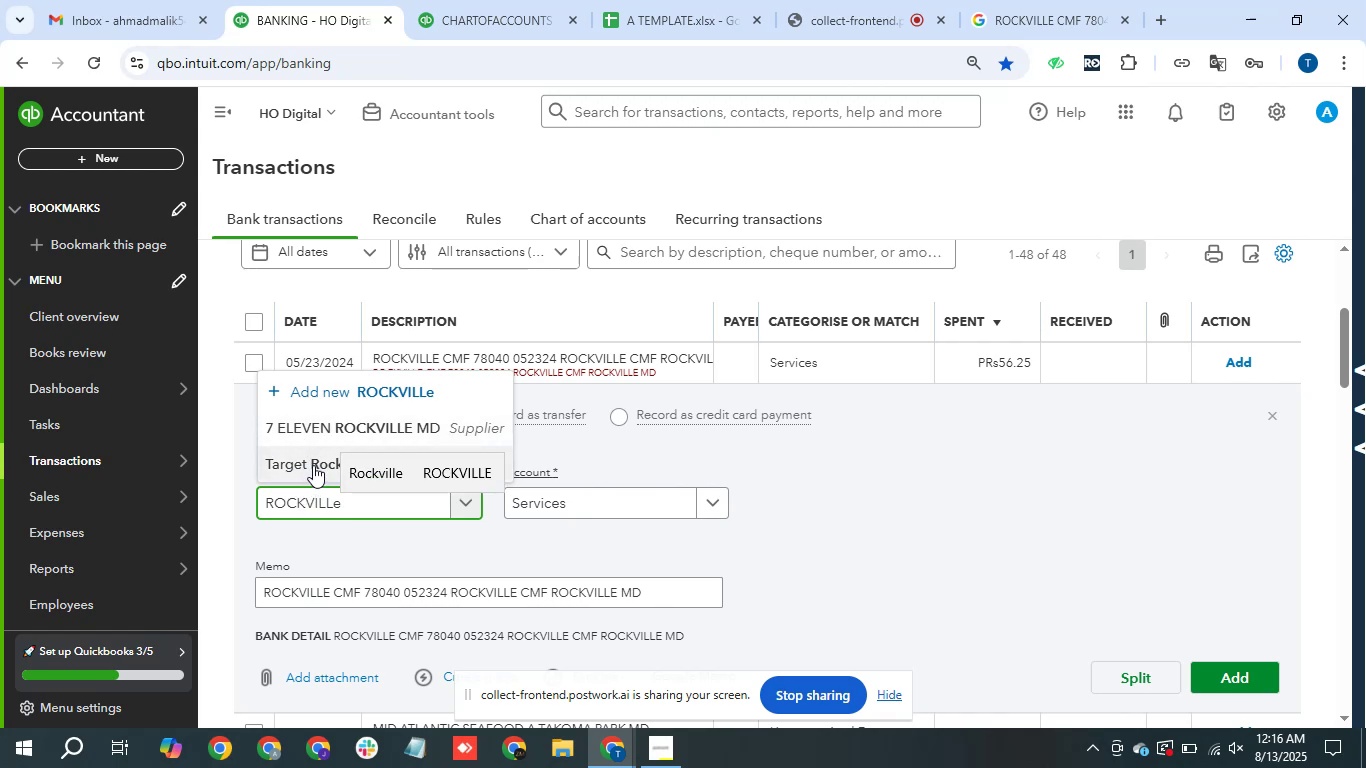 
left_click([328, 428])
 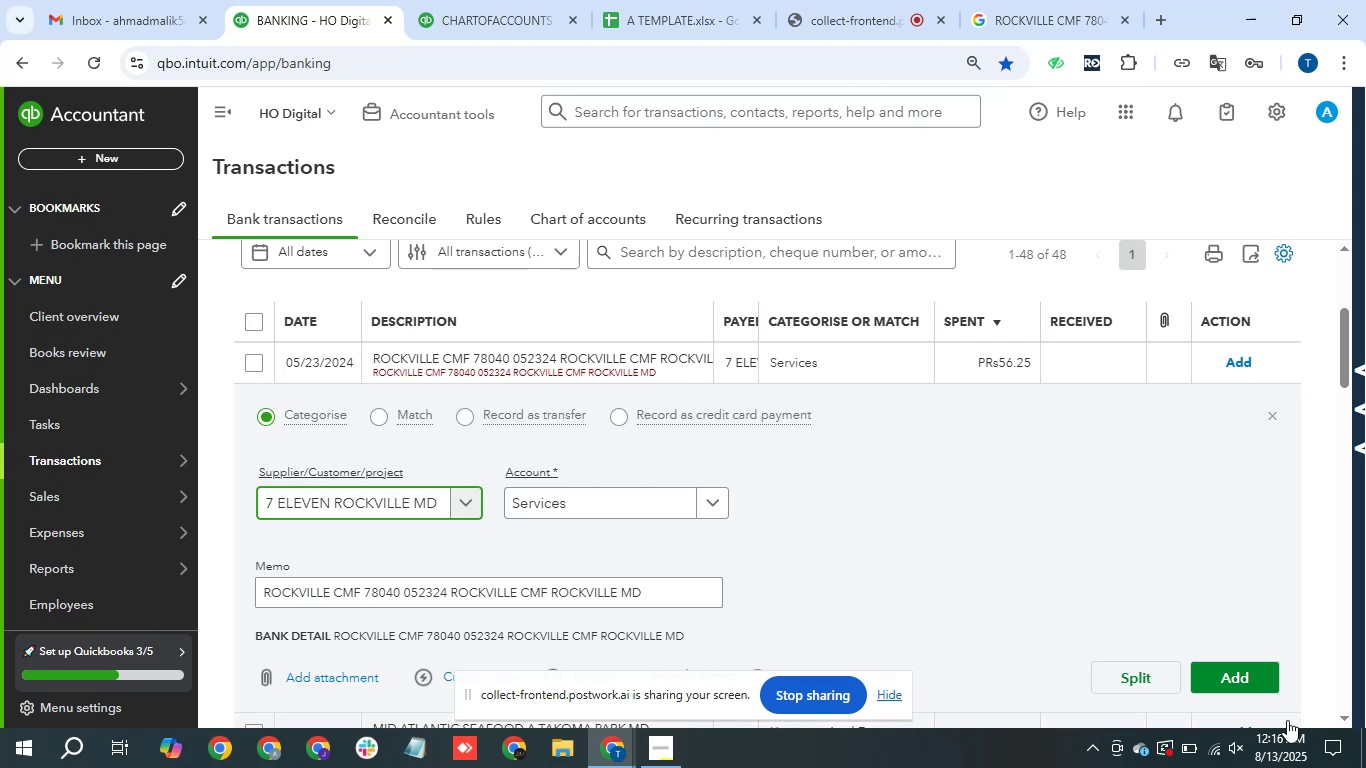 
left_click([1250, 691])
 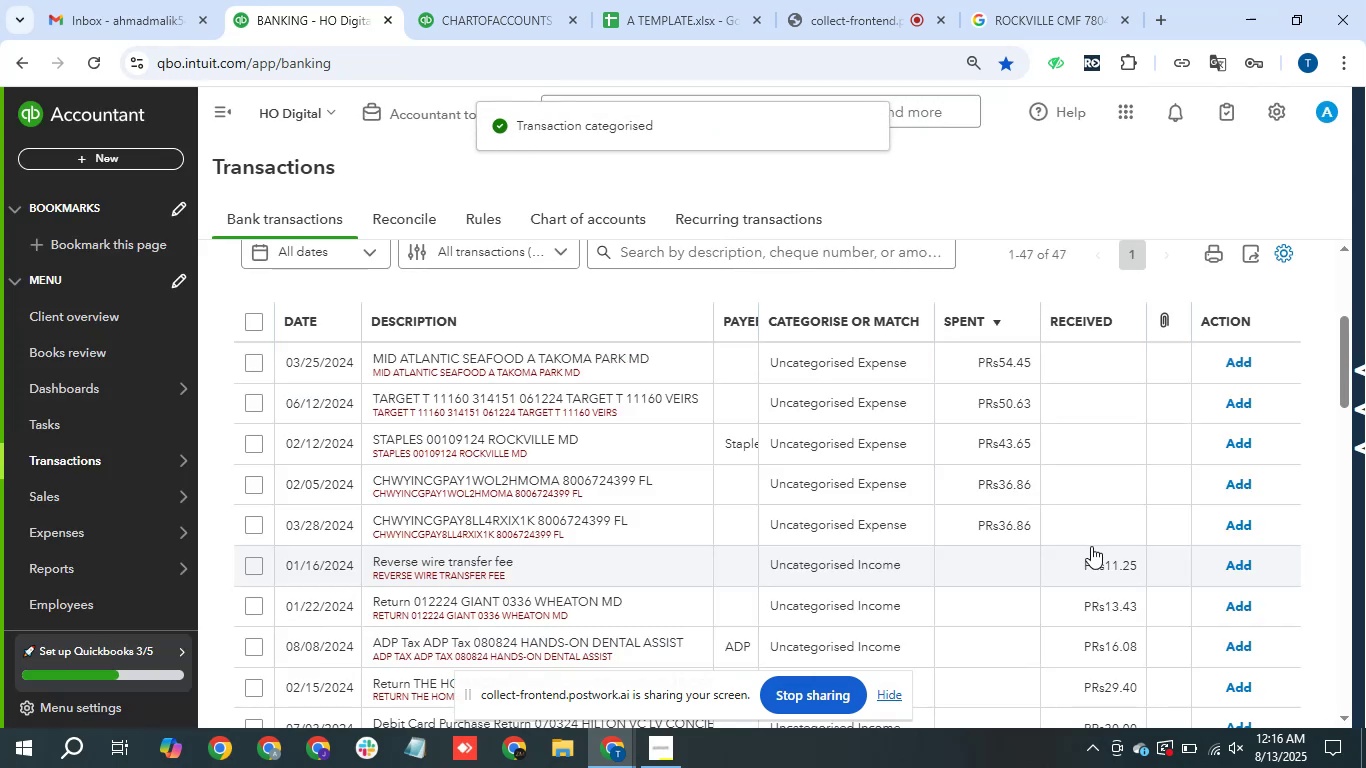 
mouse_move([1078, 561])
 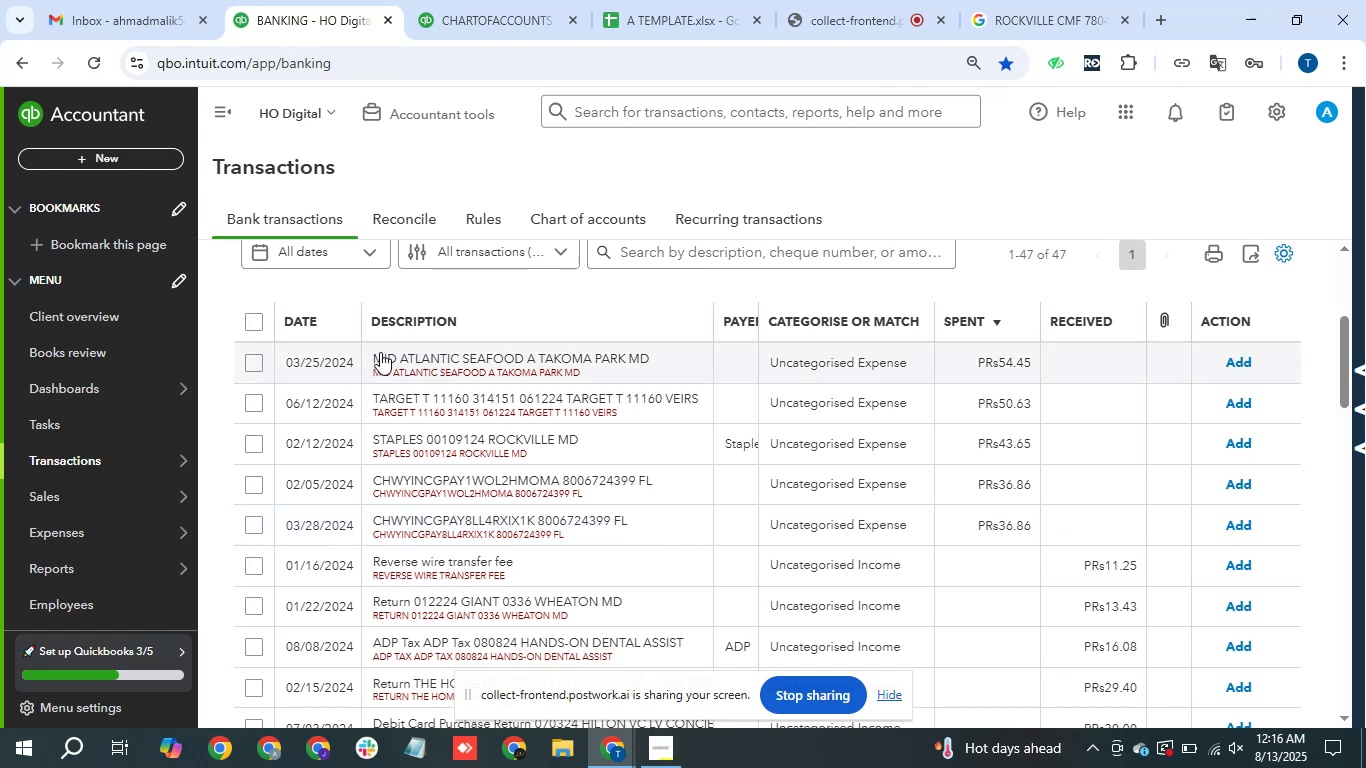 
key(Control+C)
 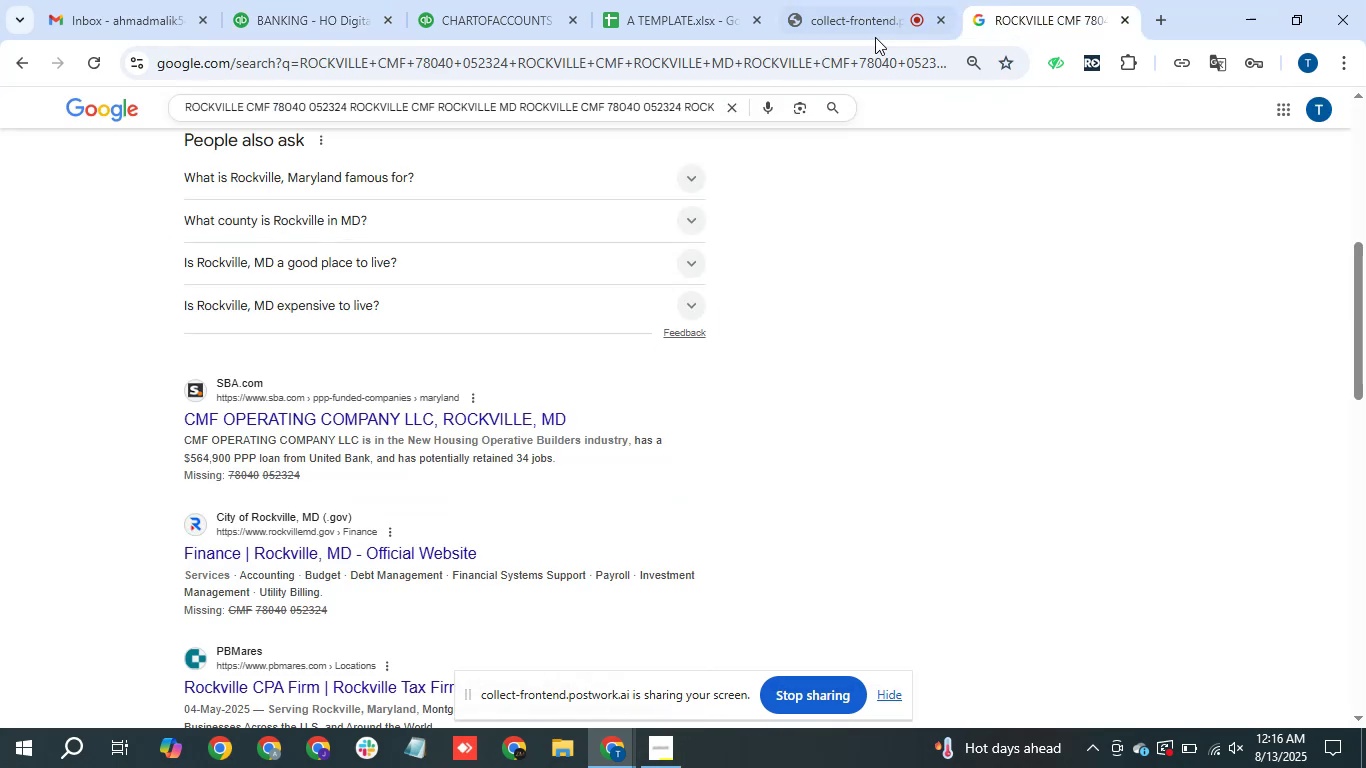 
double_click([820, 58])
 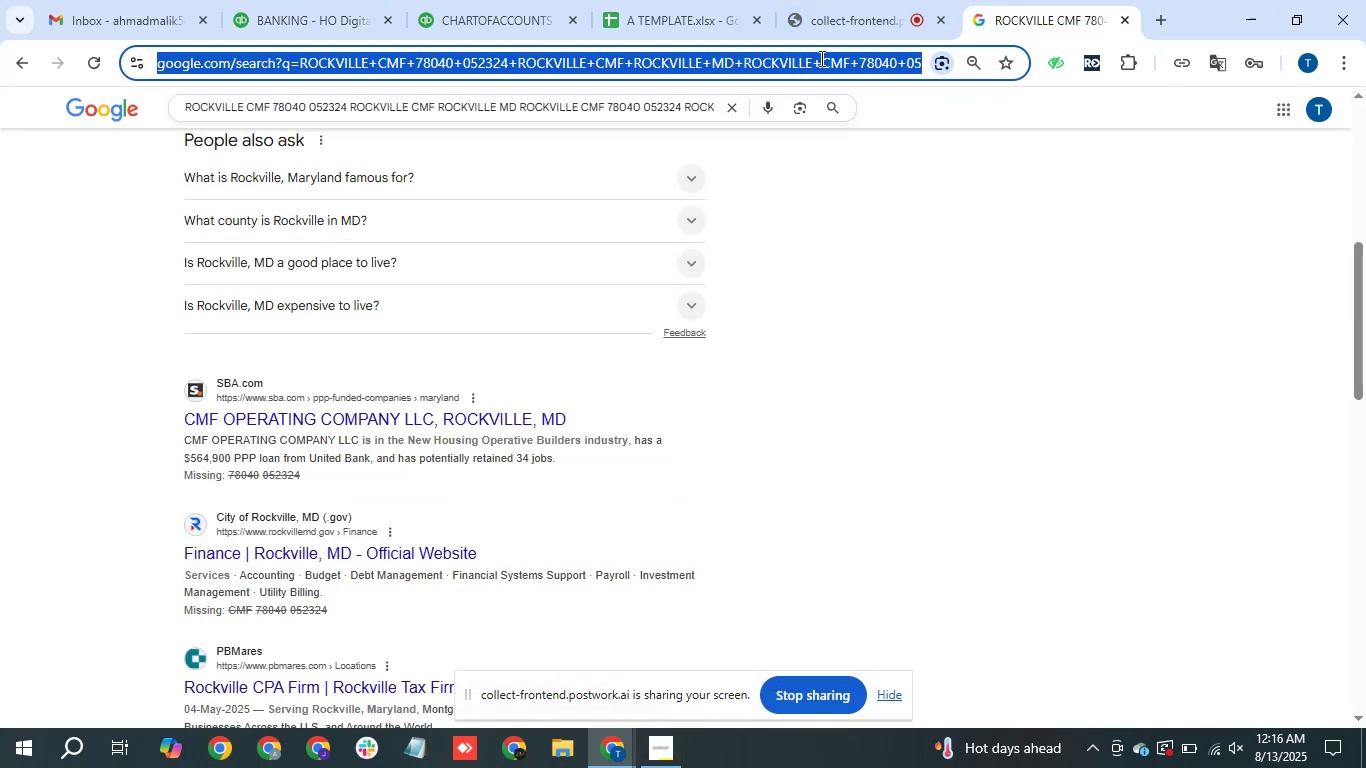 
key(Control+V)
 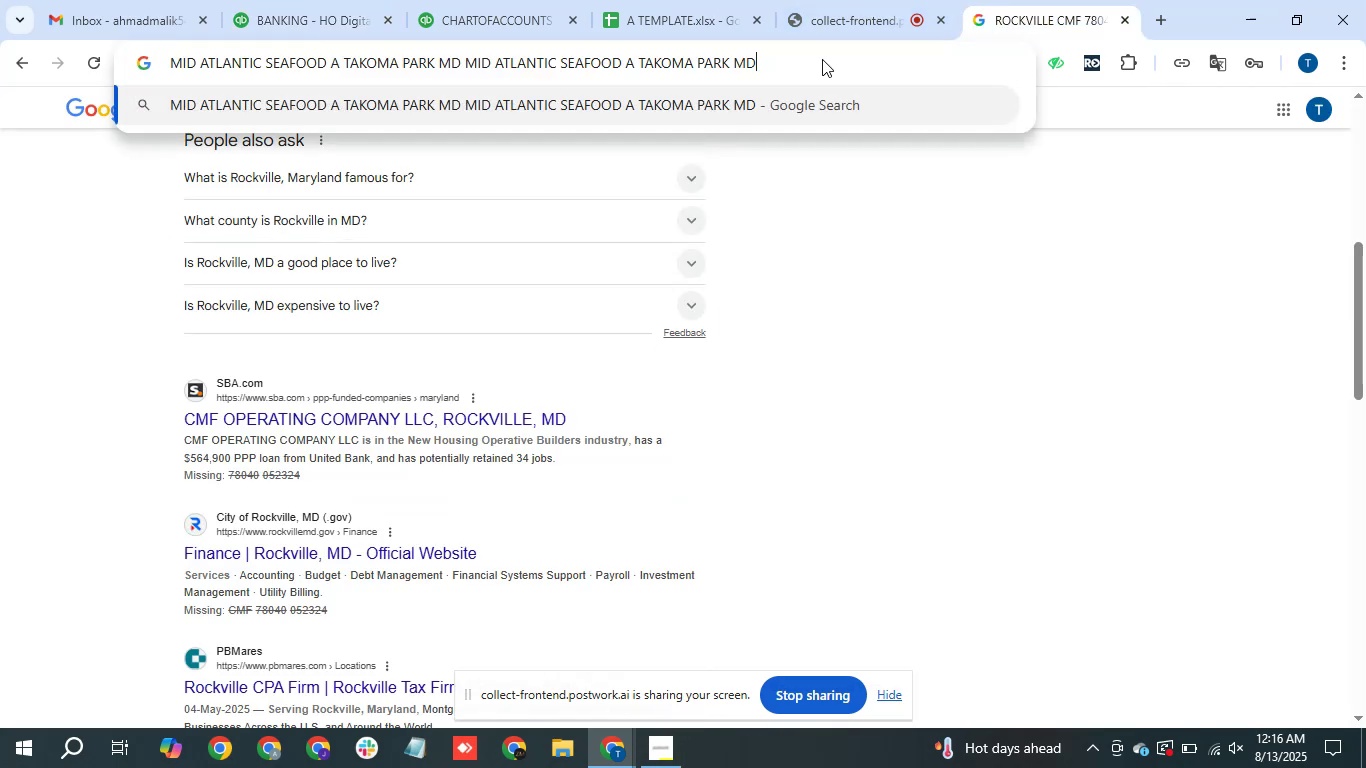 
key(Enter)
 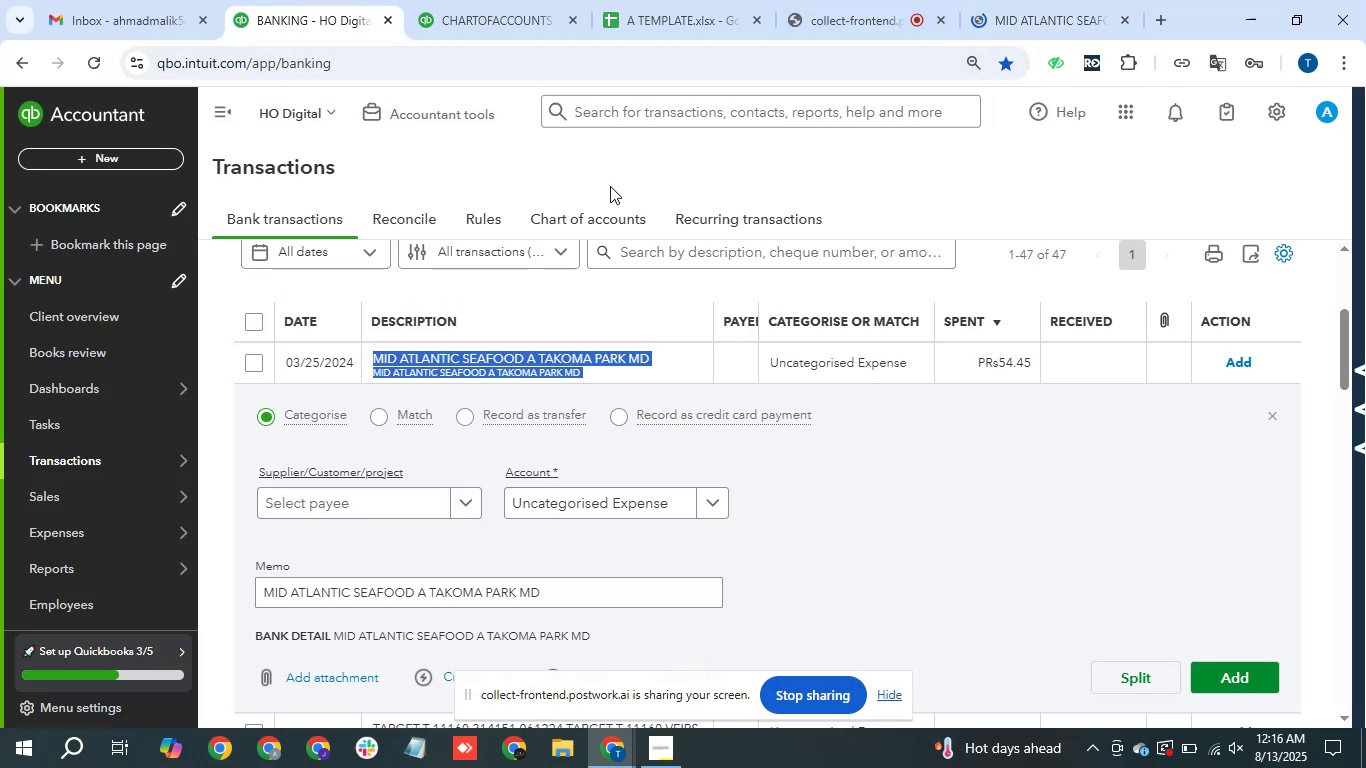 
left_click([658, 489])
 